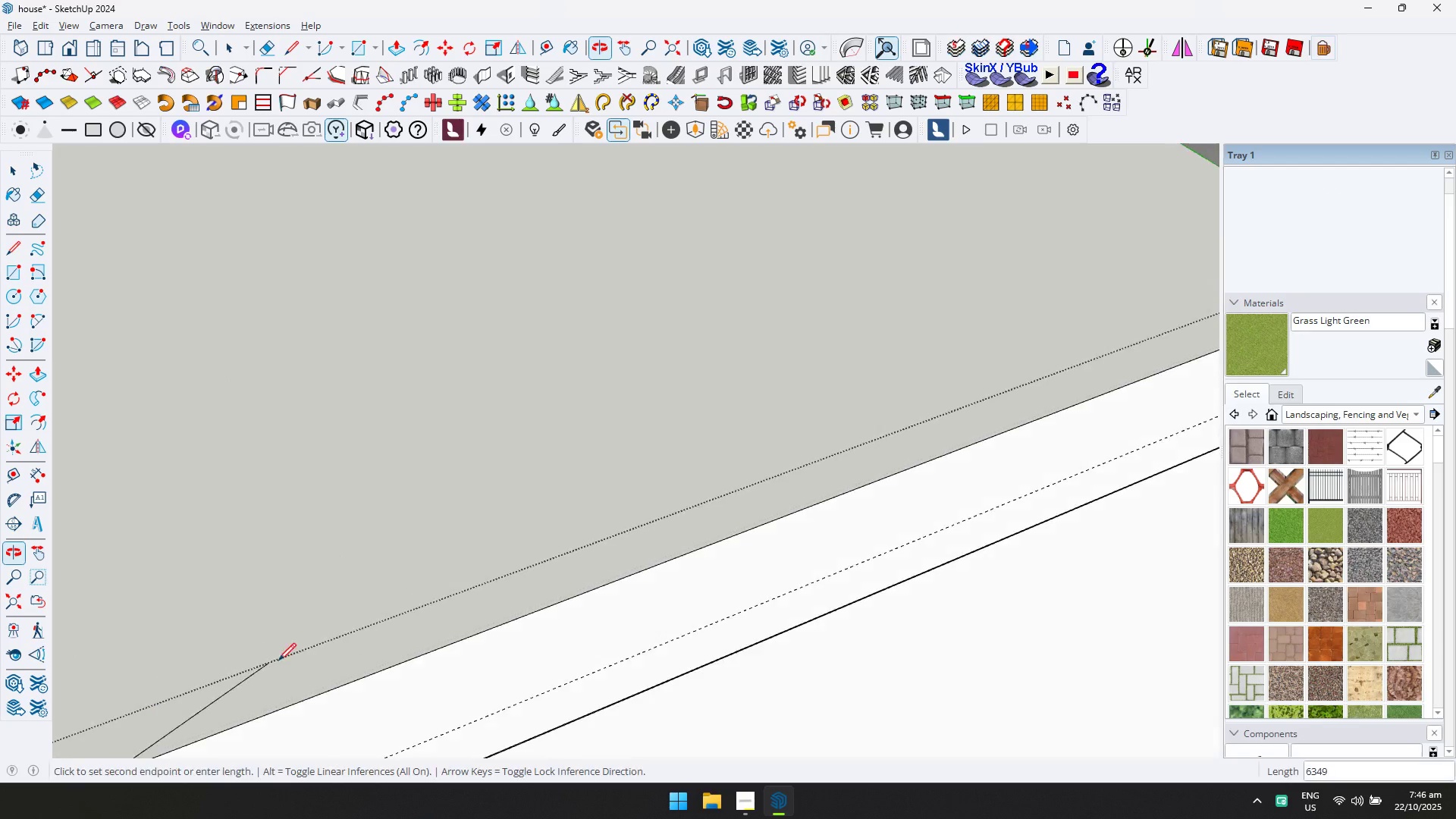 
scroll: coordinate [749, 553], scroll_direction: down, amount: 1.0
 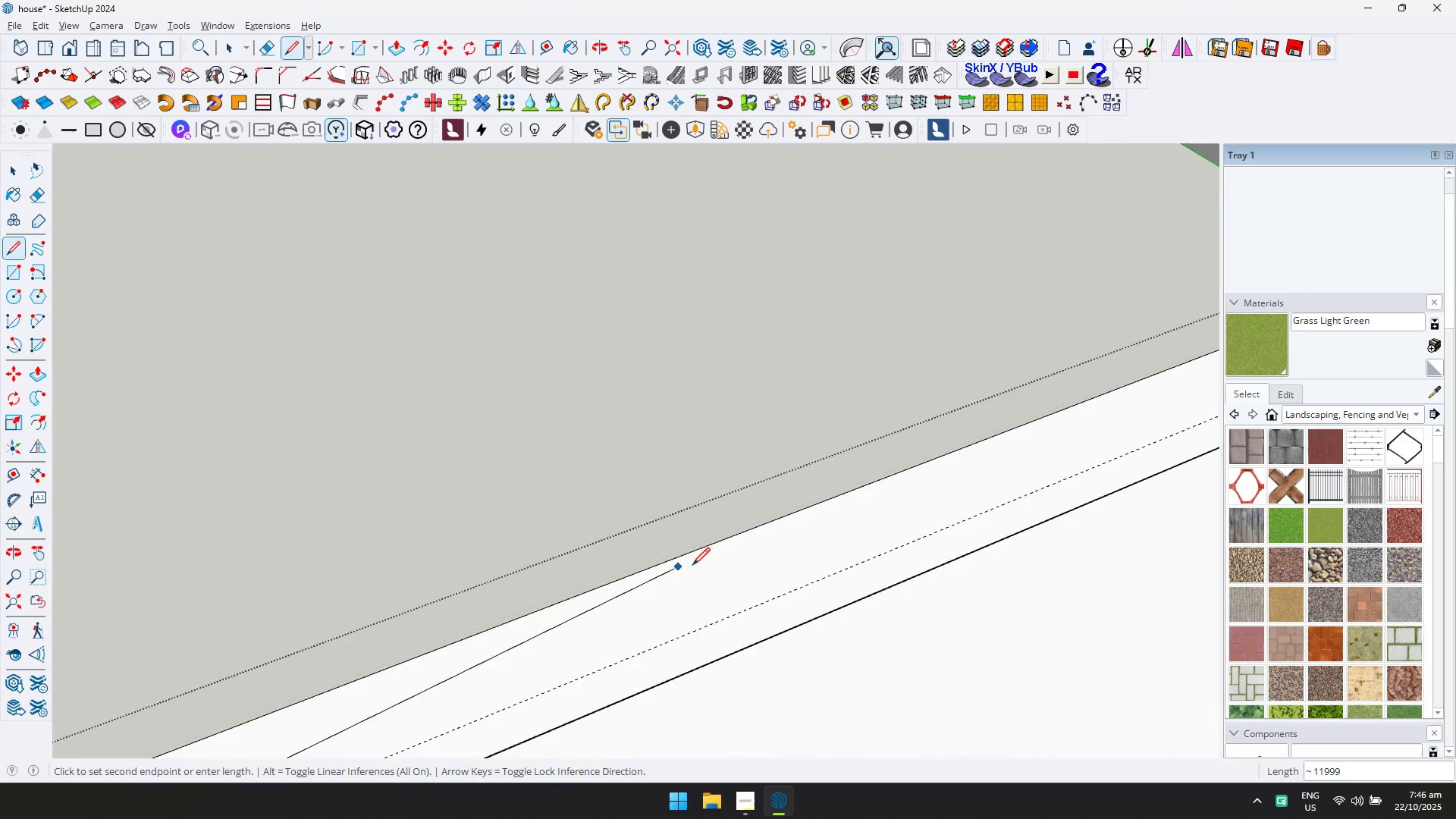 
hold_key(key=ShiftLeft, duration=0.31)
 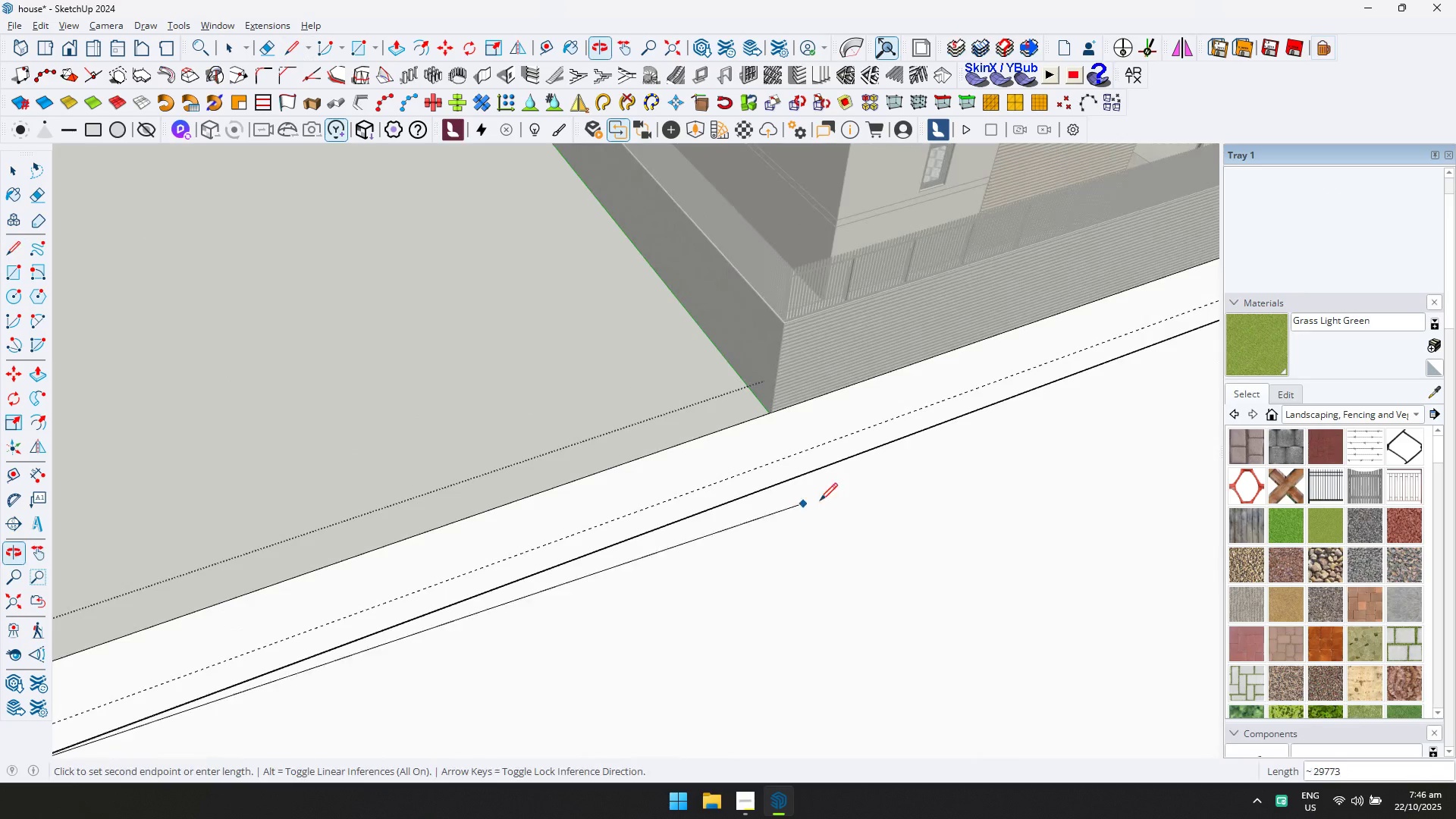 
hold_key(key=ShiftLeft, duration=0.31)
 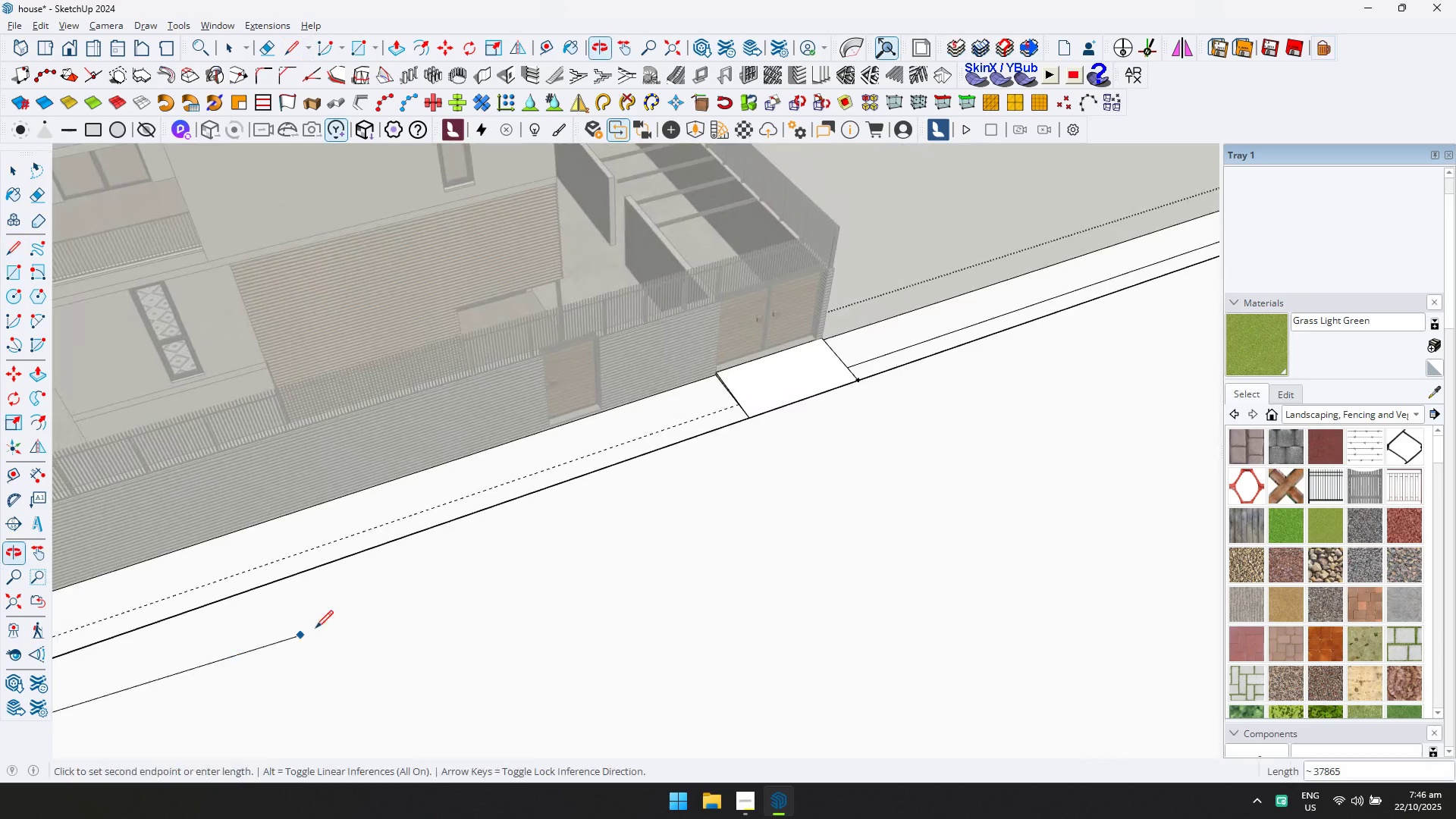 
key(Shift+ShiftLeft)
 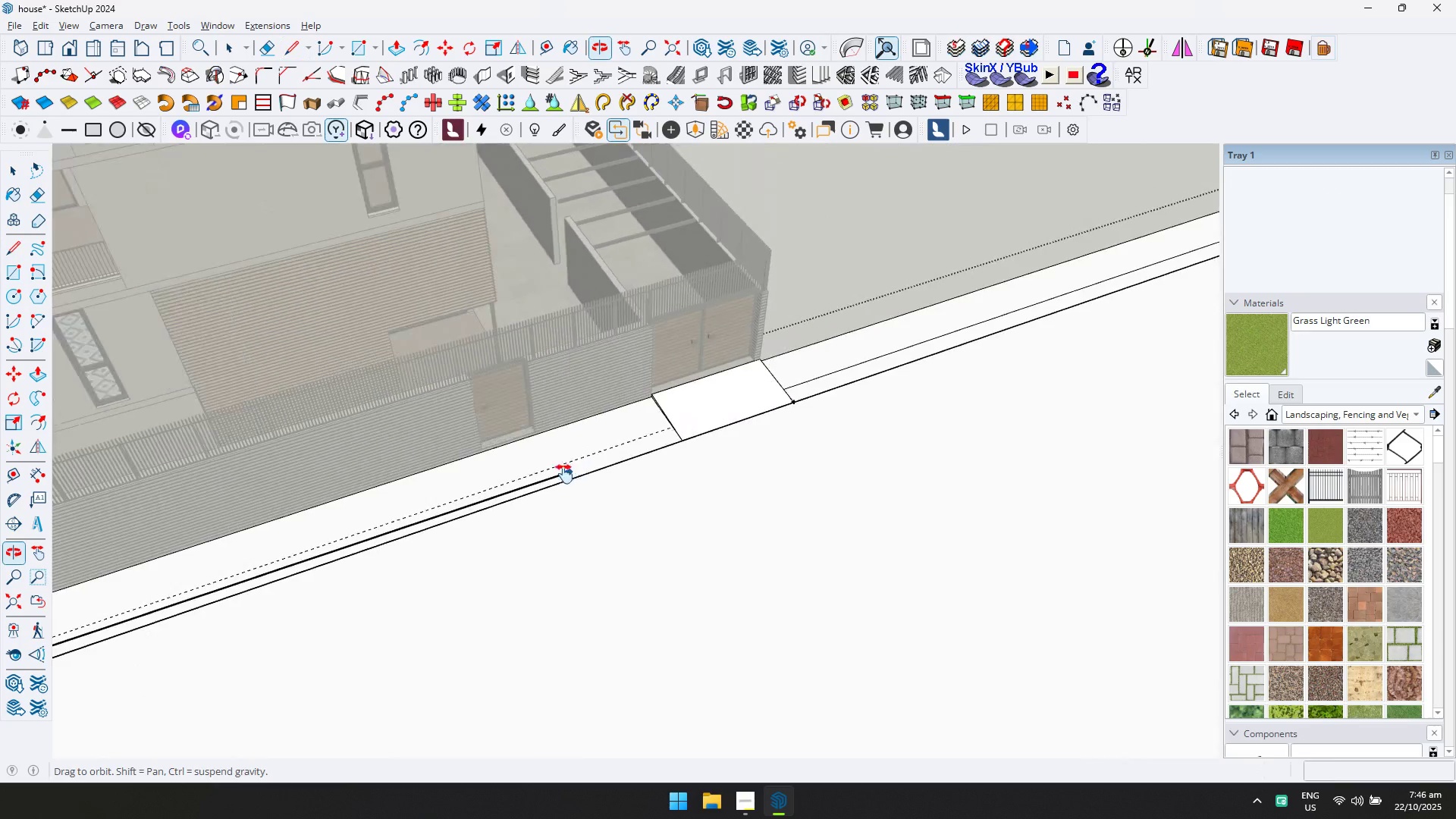 
scroll: coordinate [704, 420], scroll_direction: up, amount: 13.0
 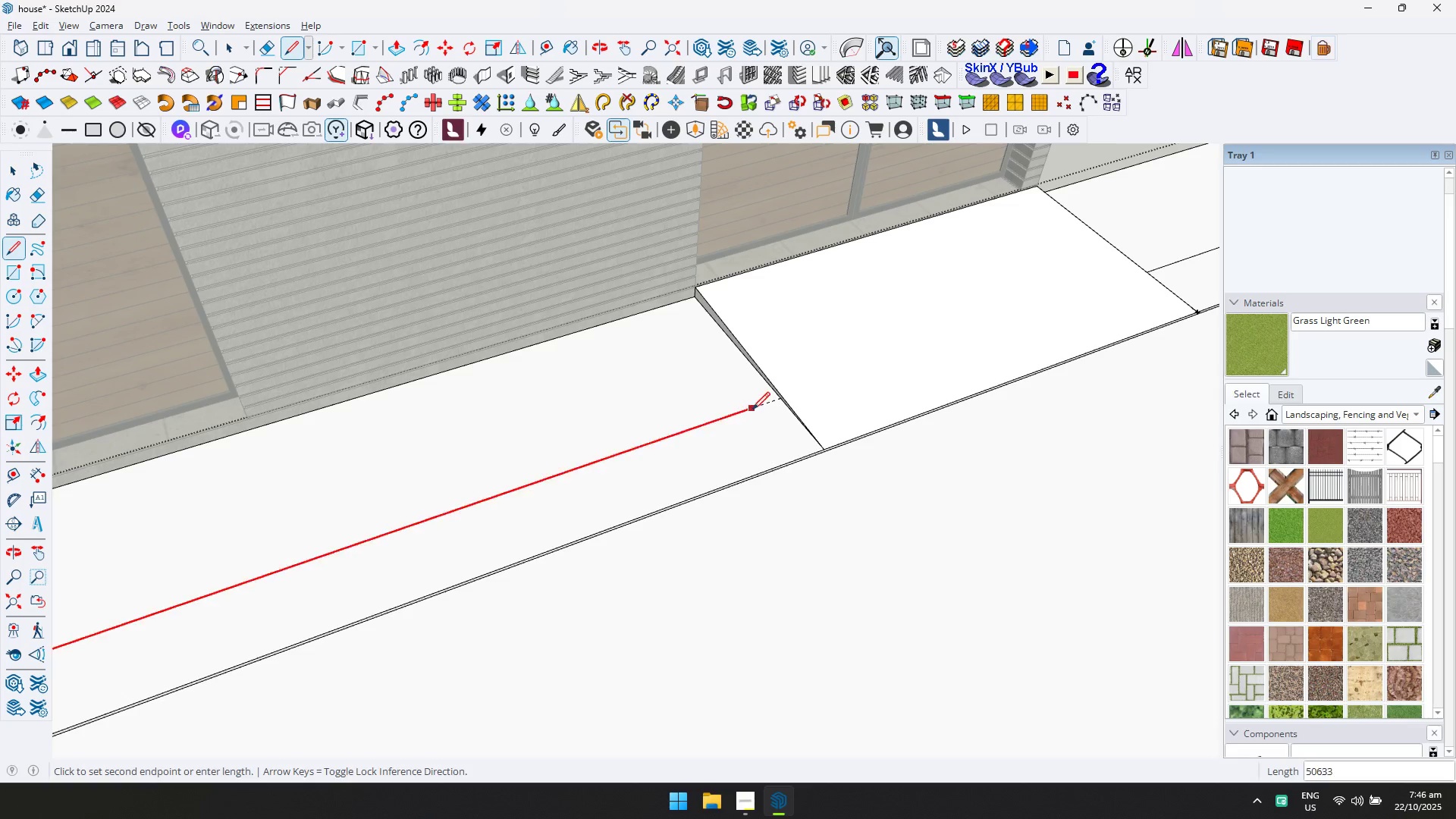 
key(ArrowLeft)
 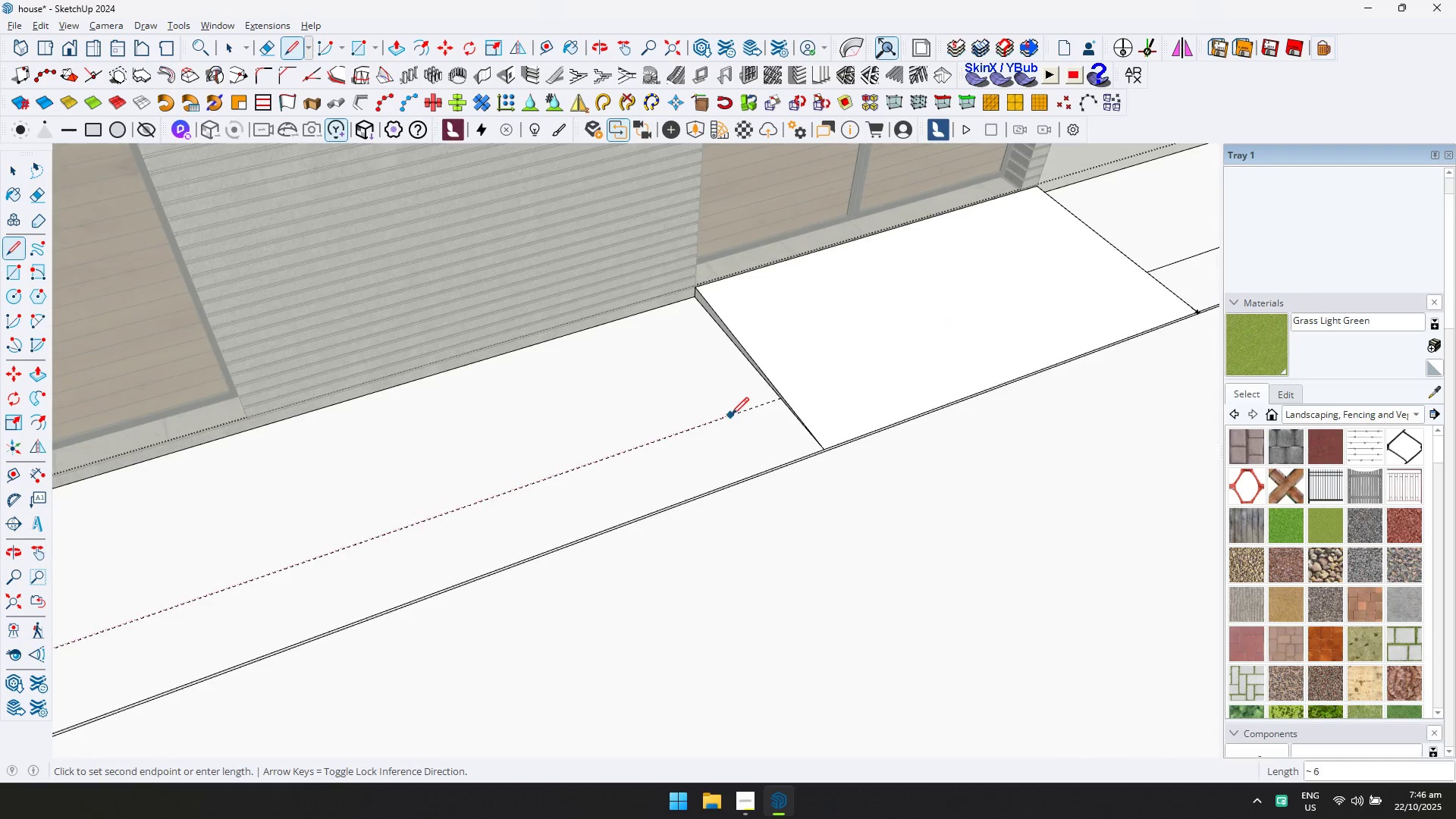 
key(ArrowRight)
 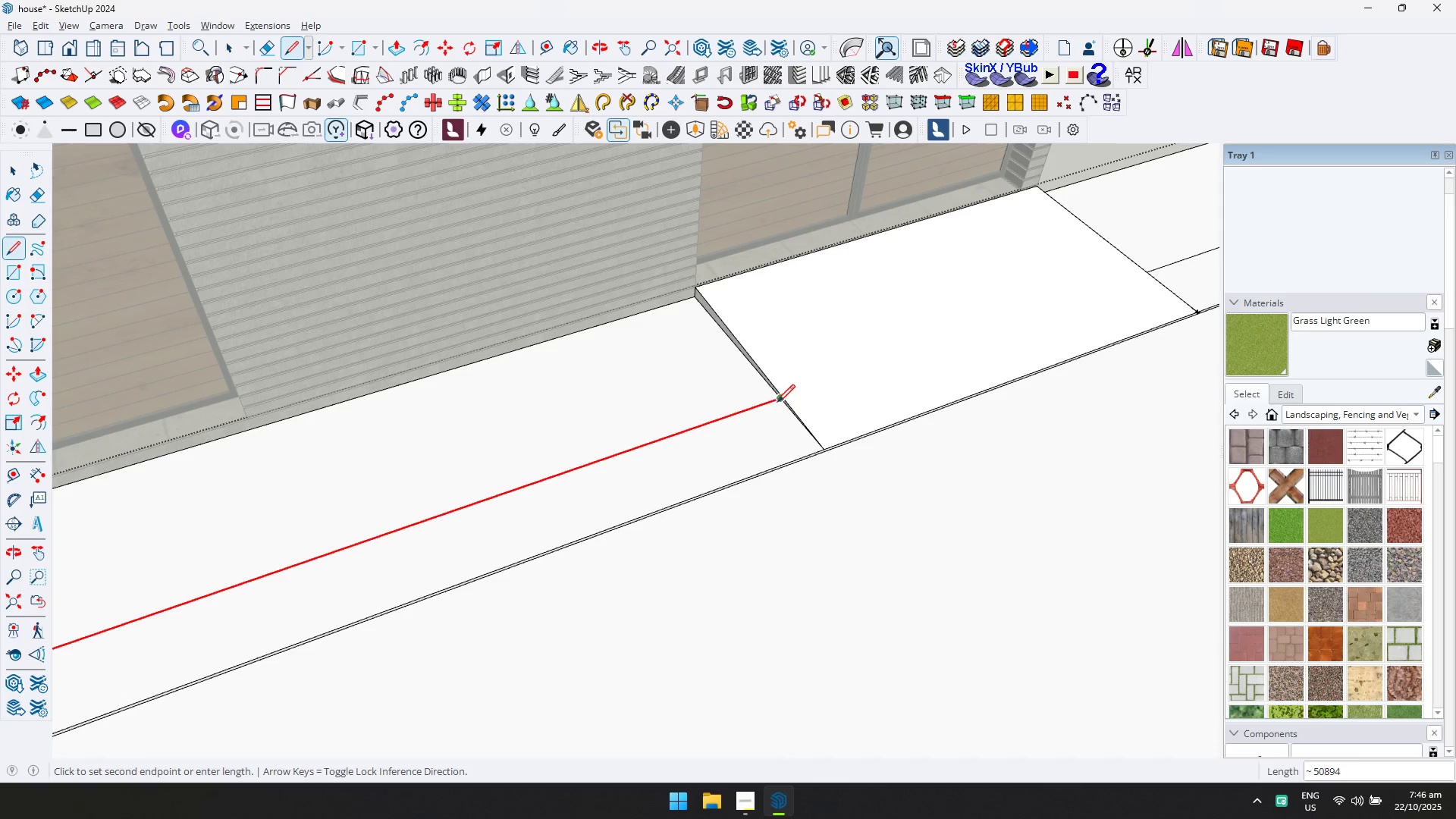 
left_click([778, 401])
 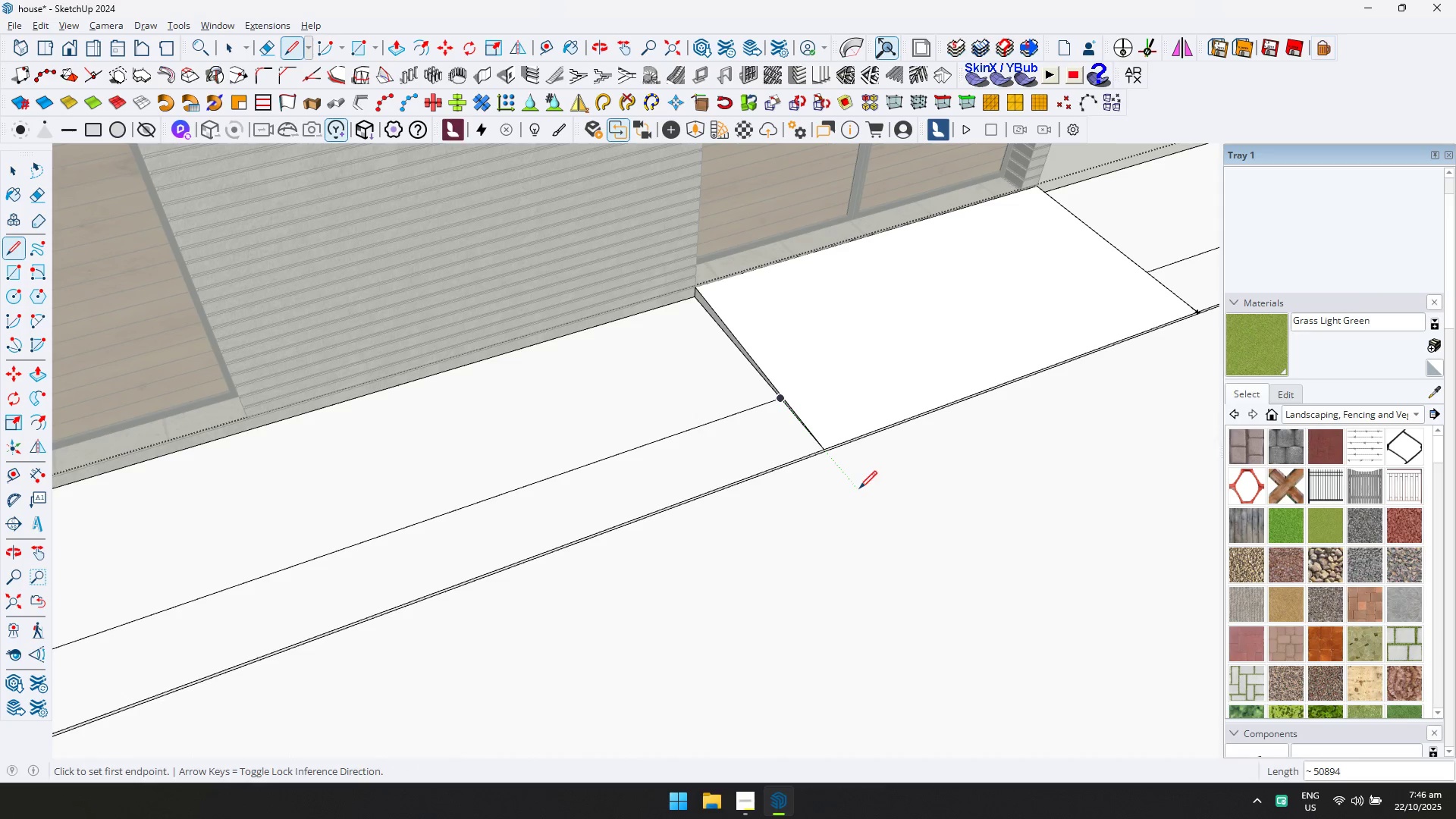 
key(Escape)
 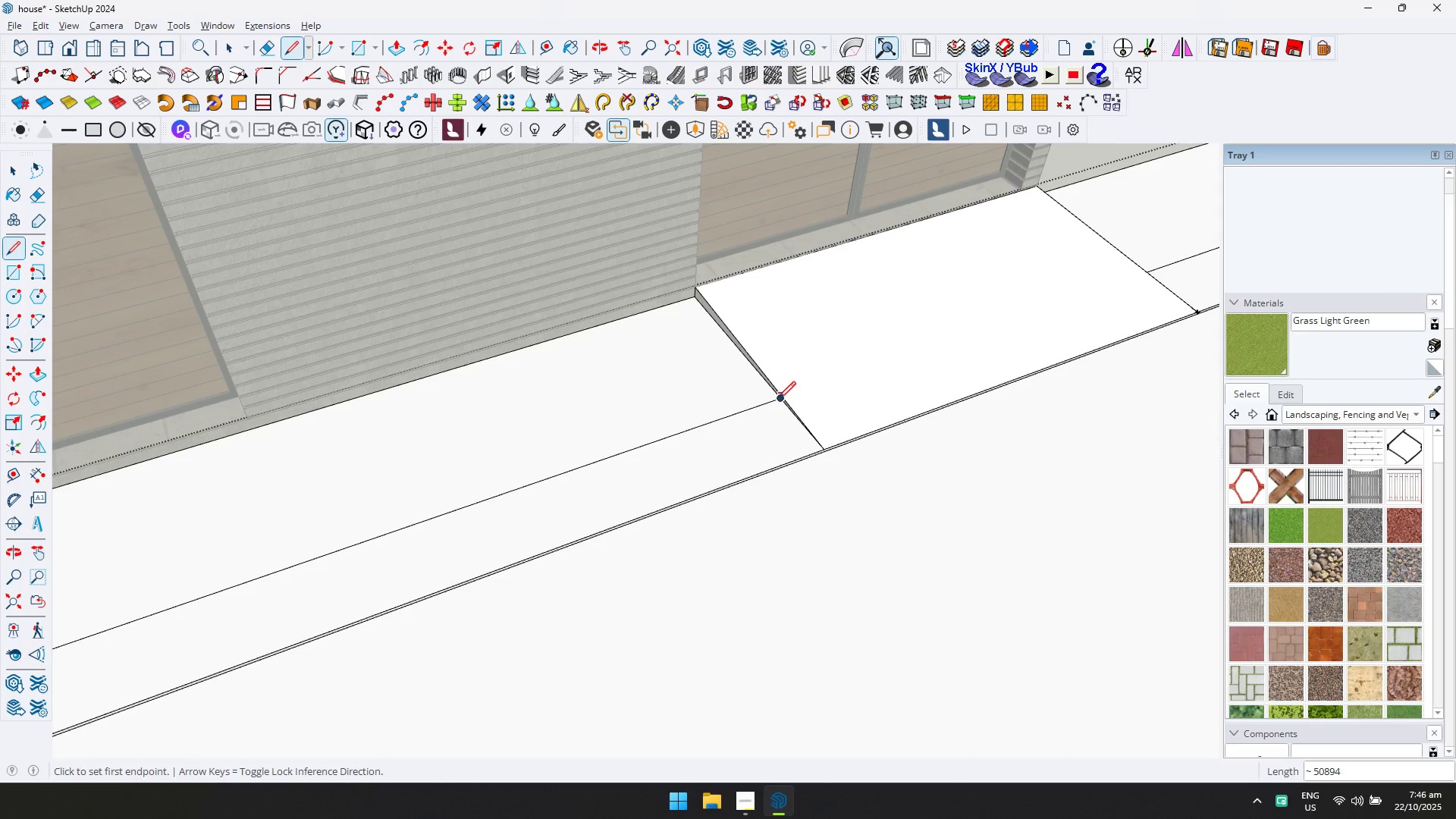 
scroll: coordinate [754, 413], scroll_direction: up, amount: 4.0
 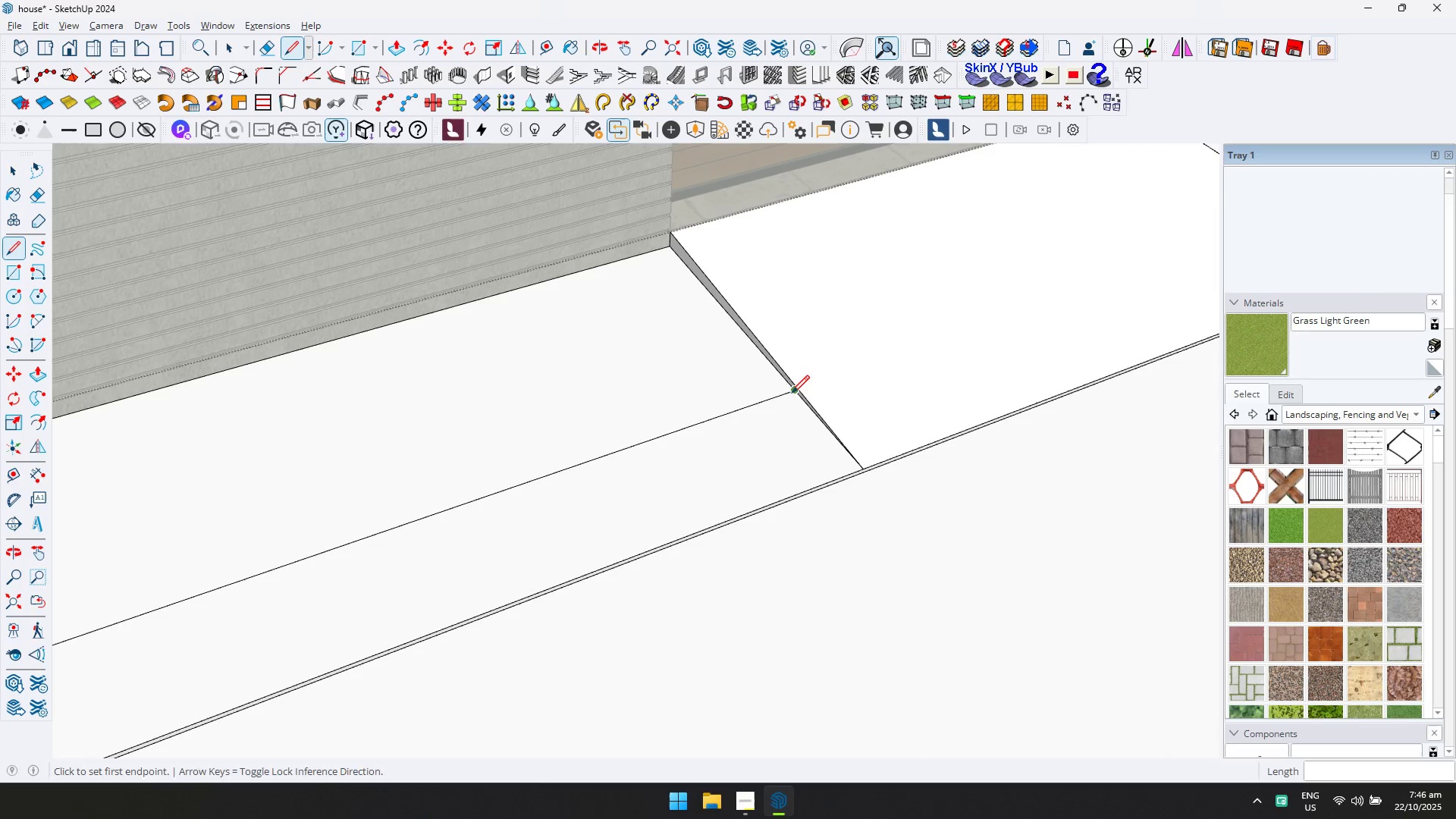 
left_click([792, 393])
 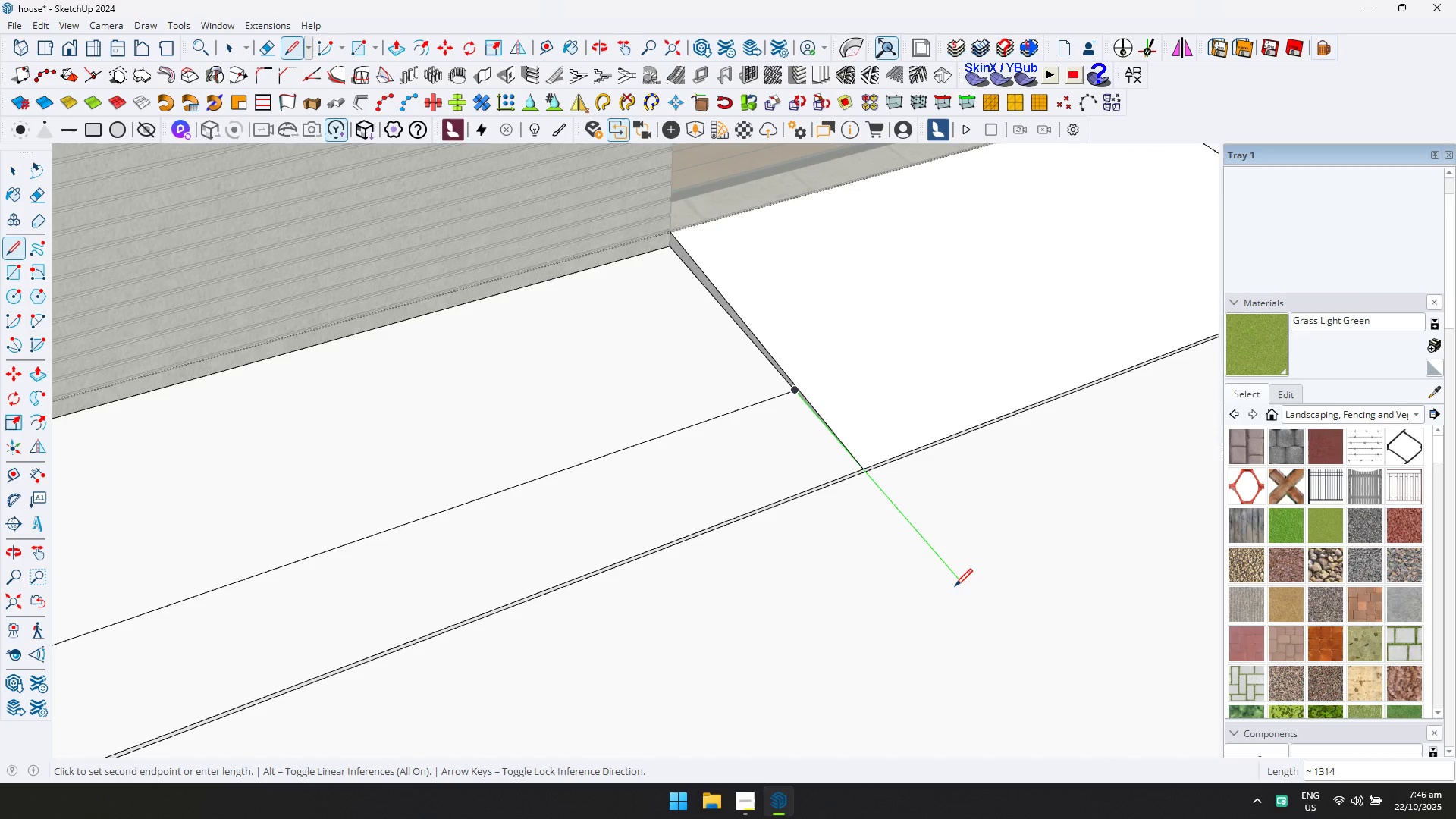 
left_click([955, 586])
 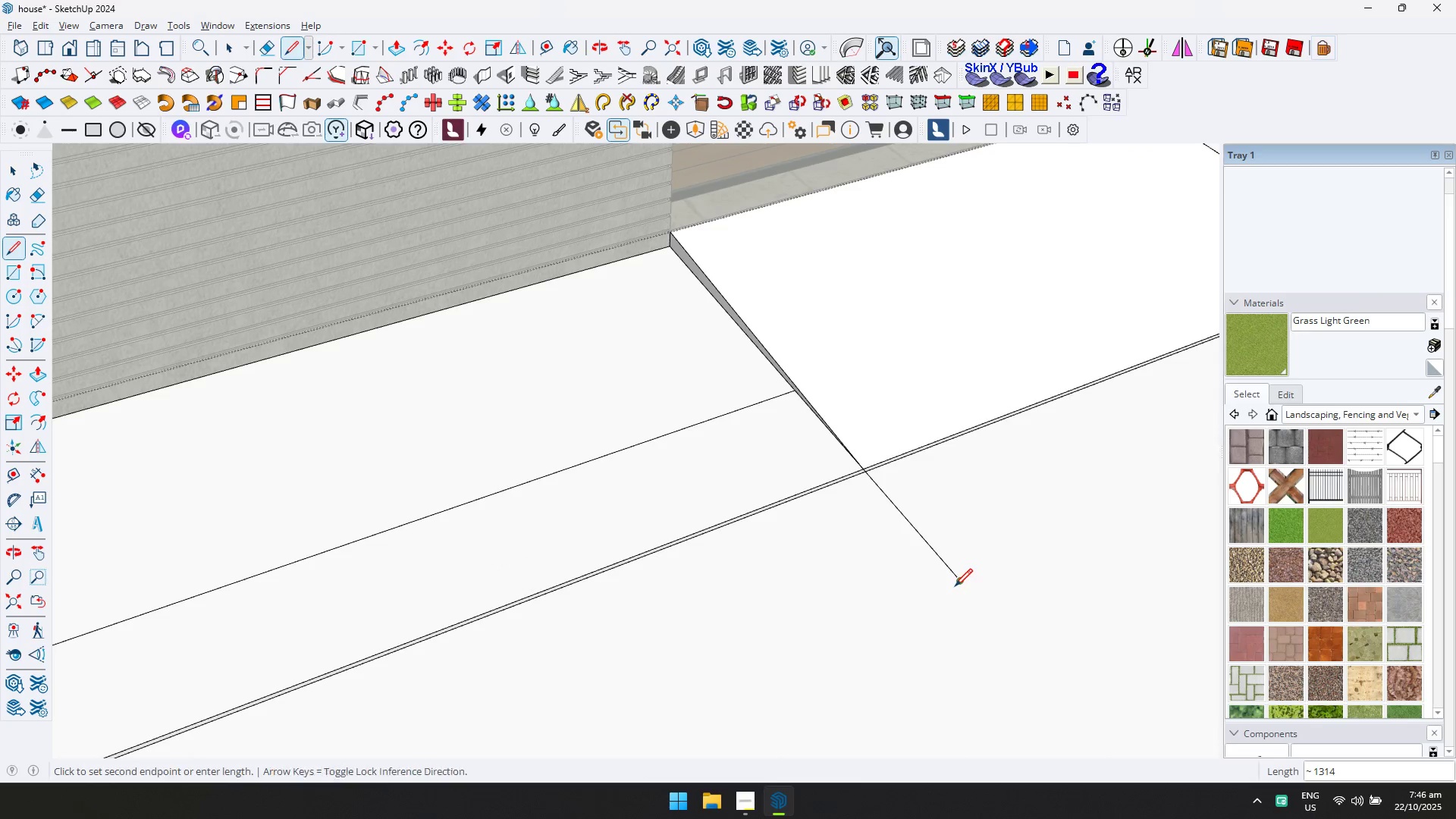 
key(E)
 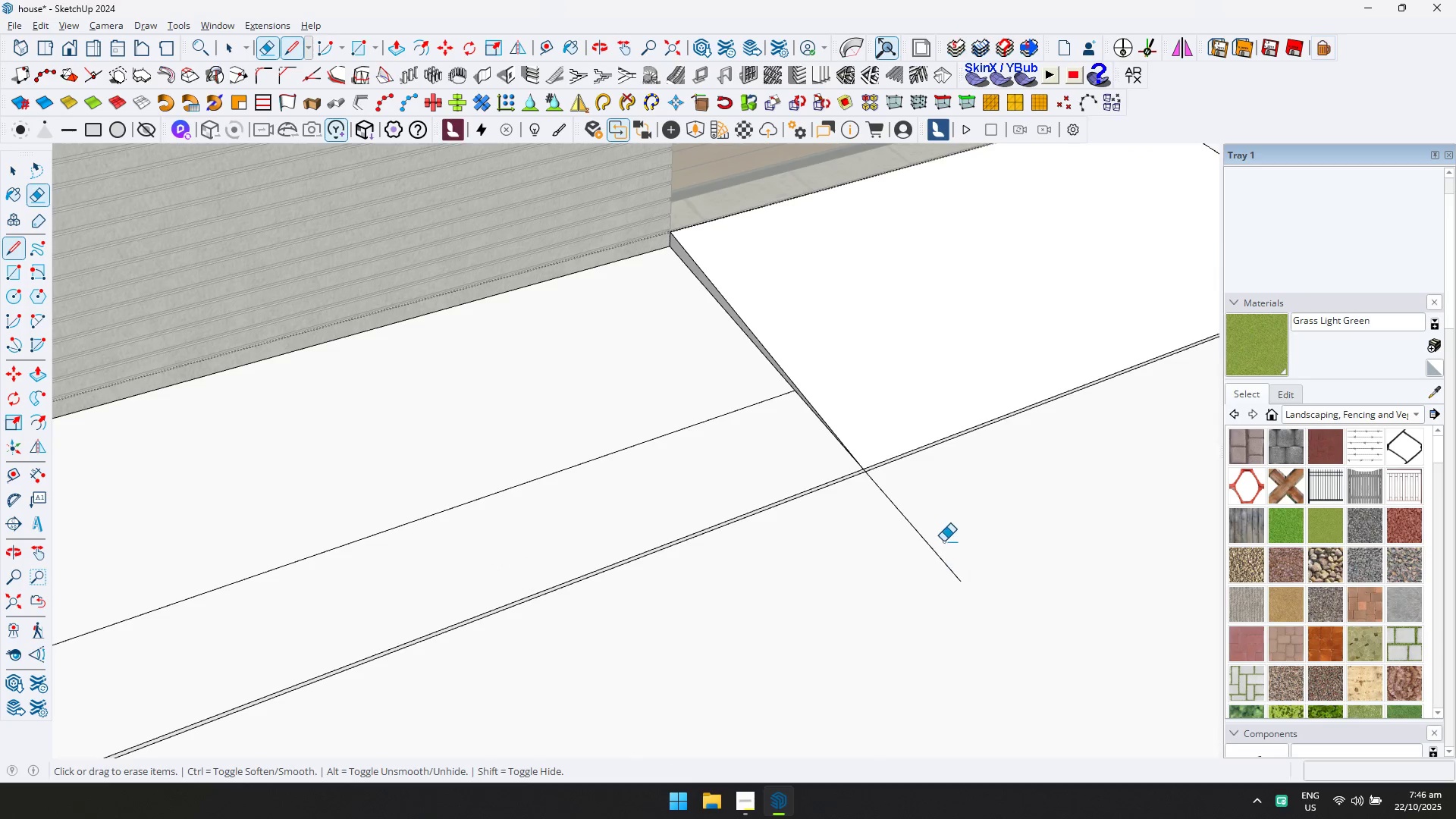 
left_click_drag(start_coordinate=[943, 541], to_coordinate=[913, 565])
 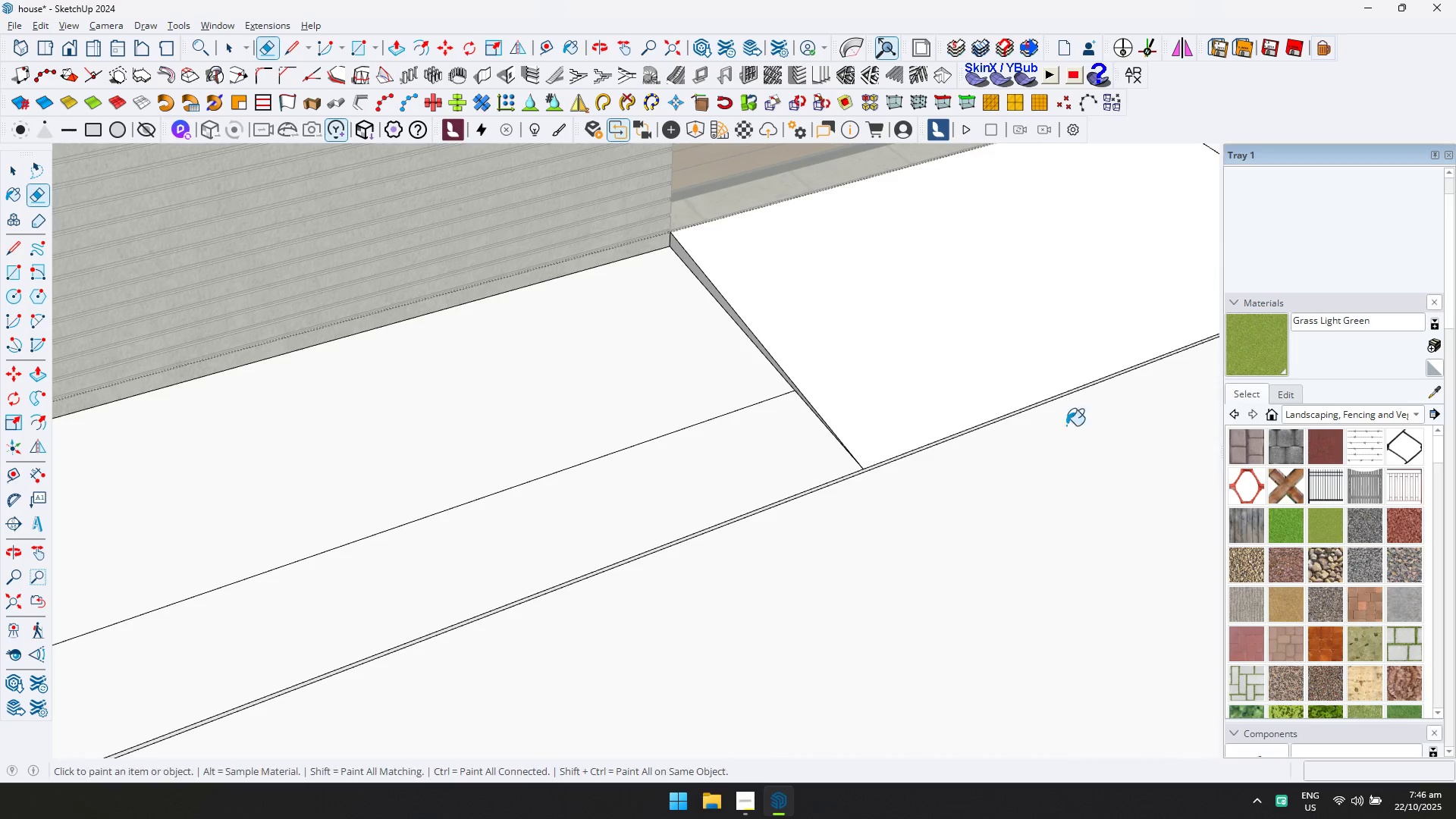 
double_click([833, 443])
 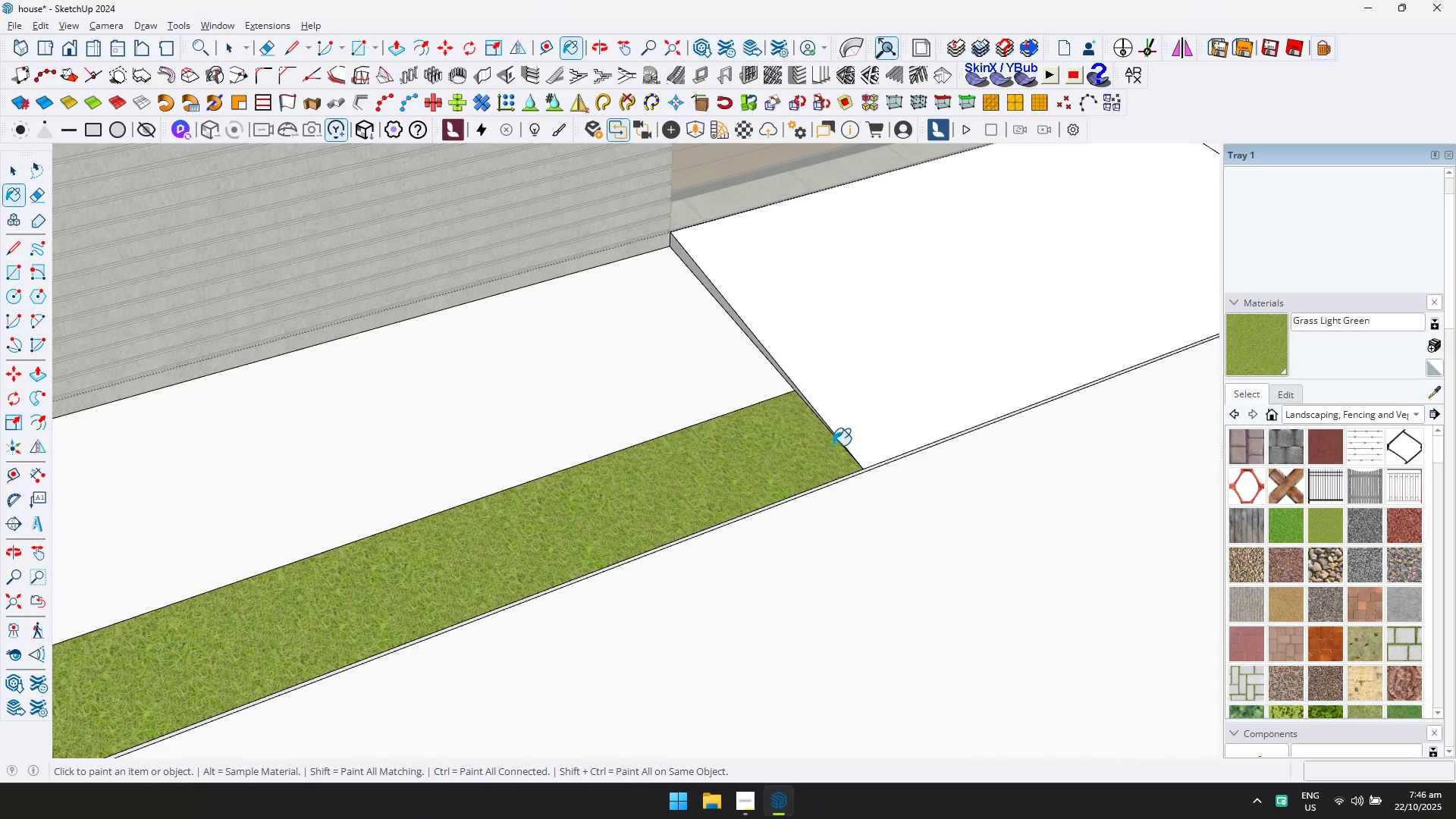 
scroll: coordinate [642, 554], scroll_direction: down, amount: 5.0
 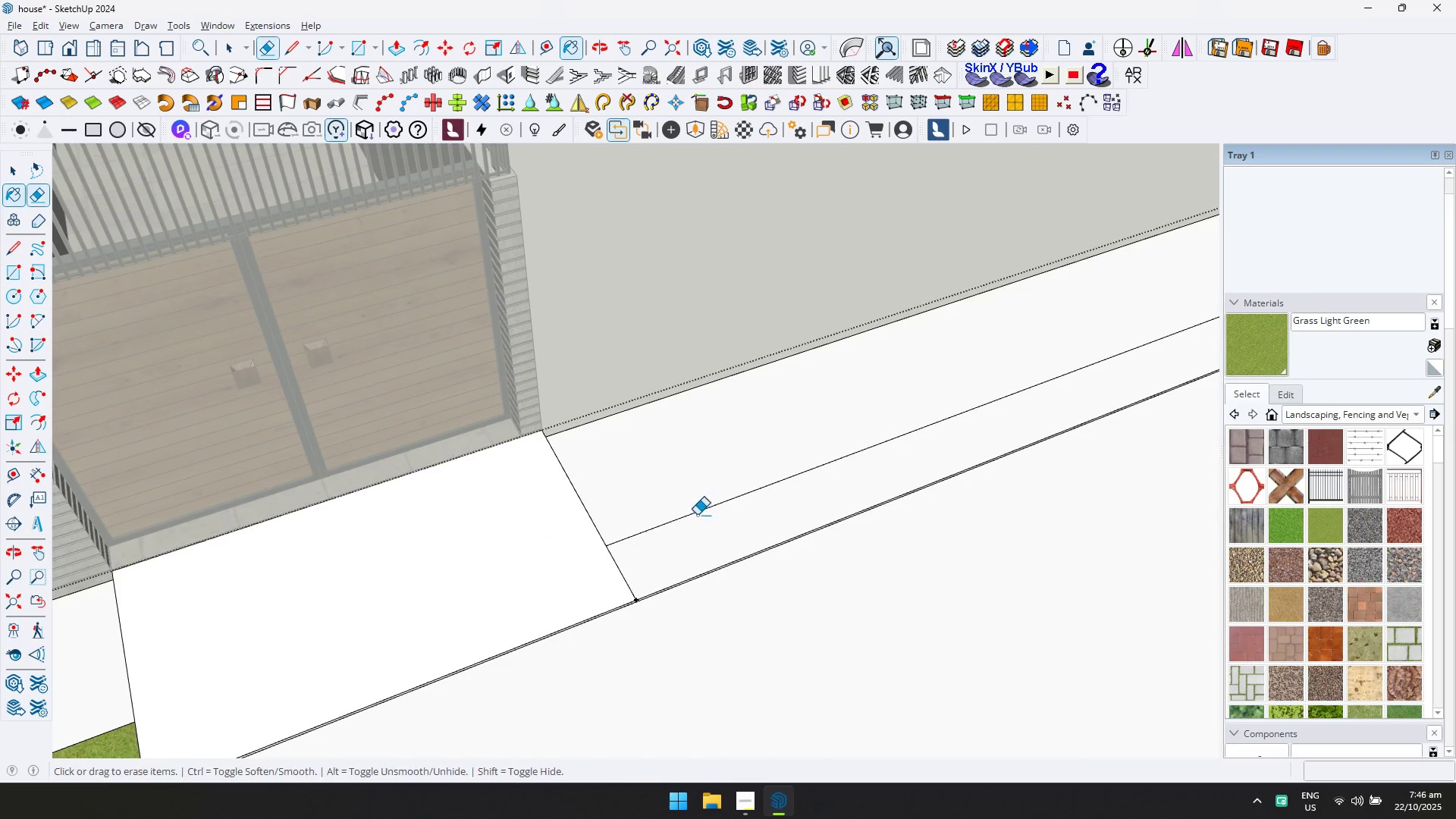 
hold_key(key=ShiftLeft, duration=0.35)
 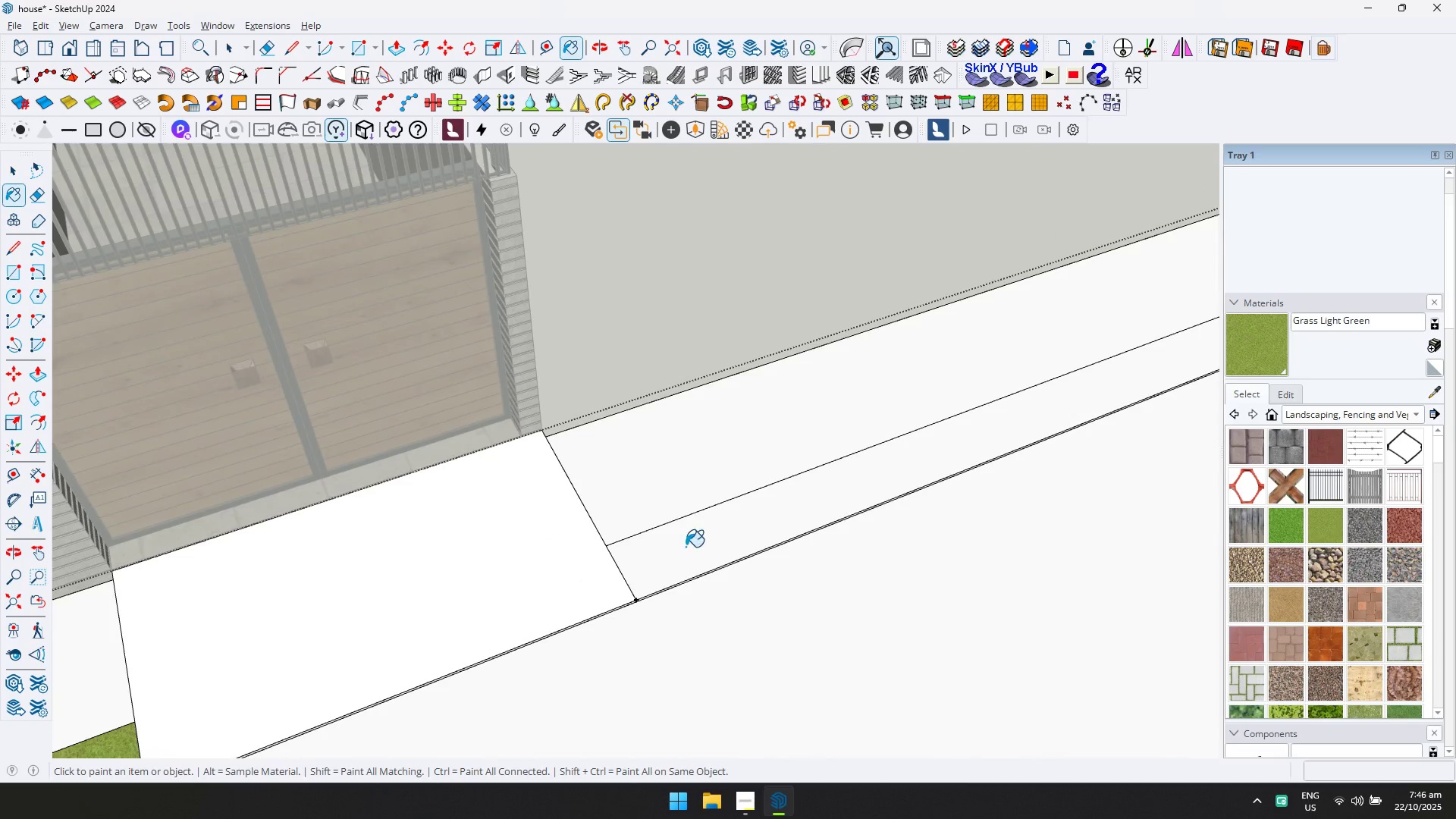 
key(E)
 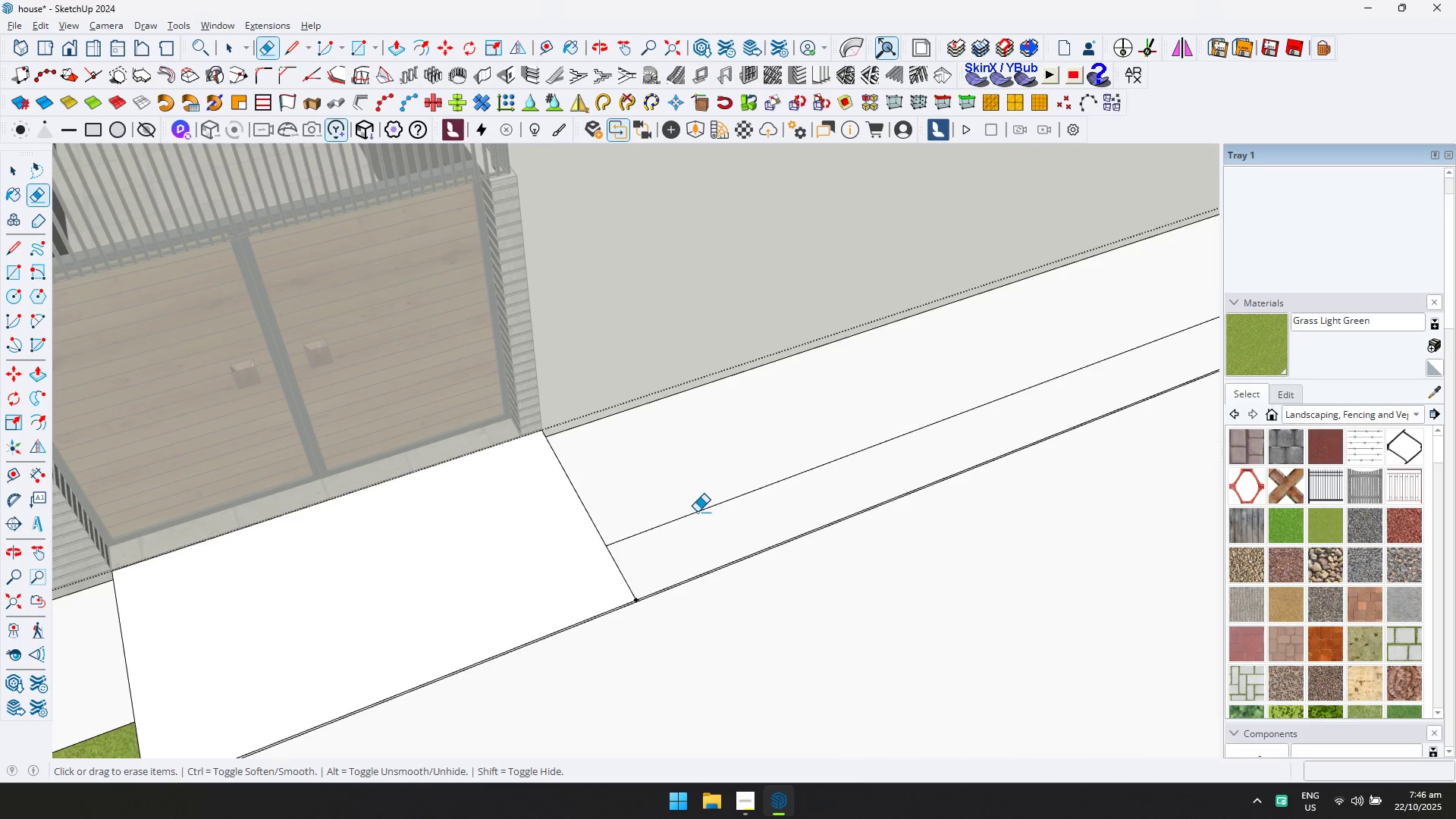 
left_click([697, 512])
 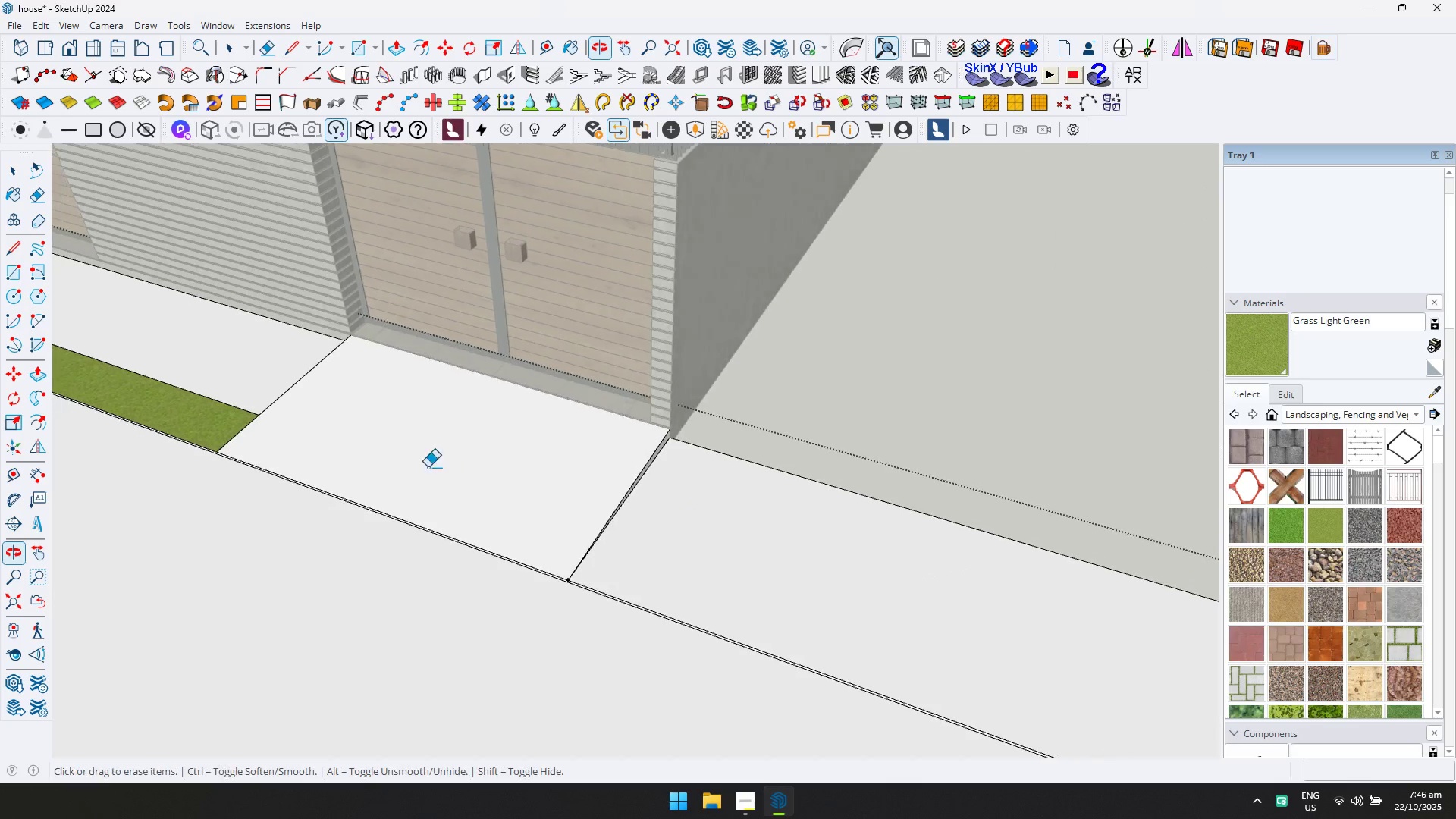 
type(lt600)
 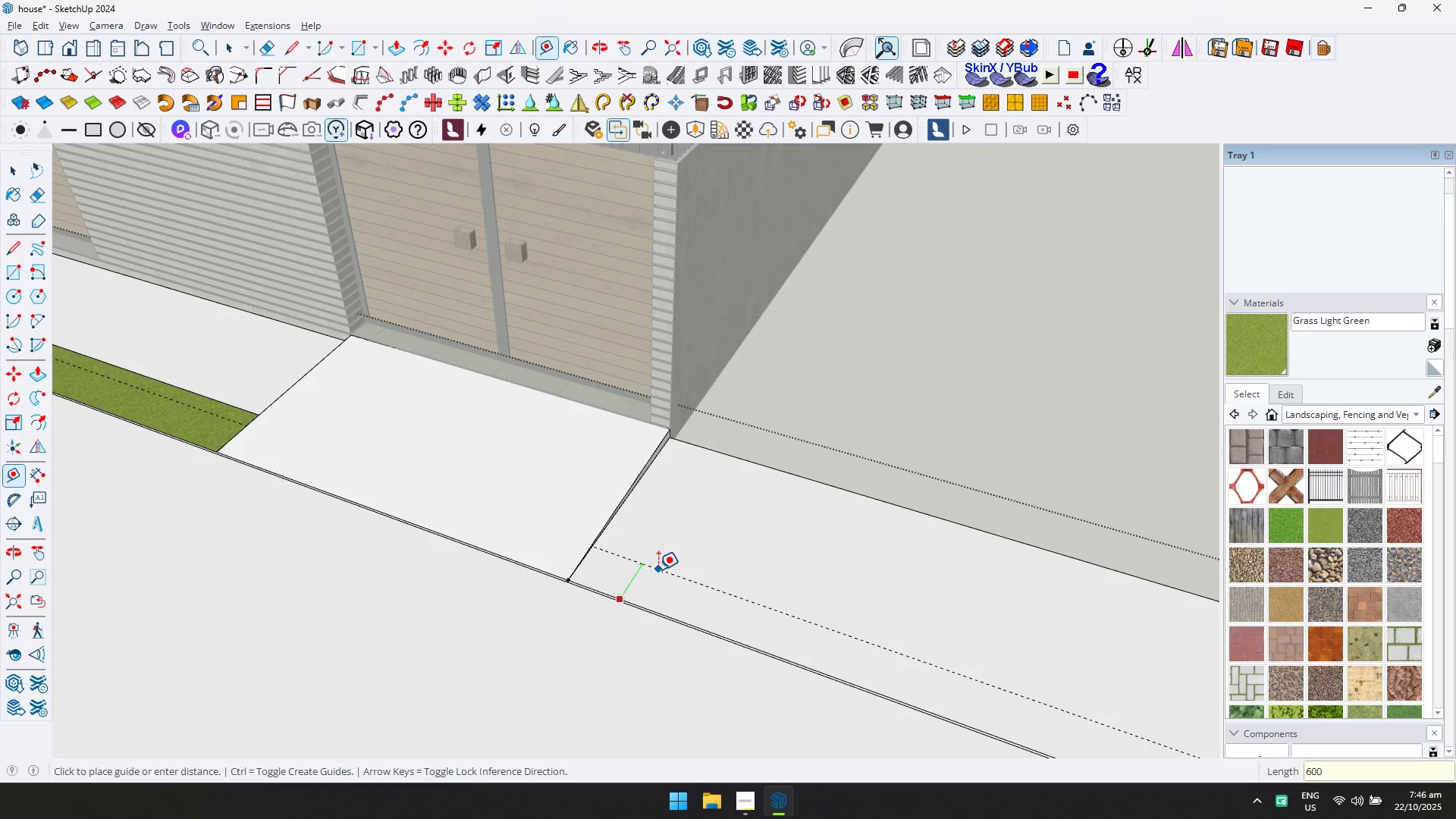 
key(Enter)
 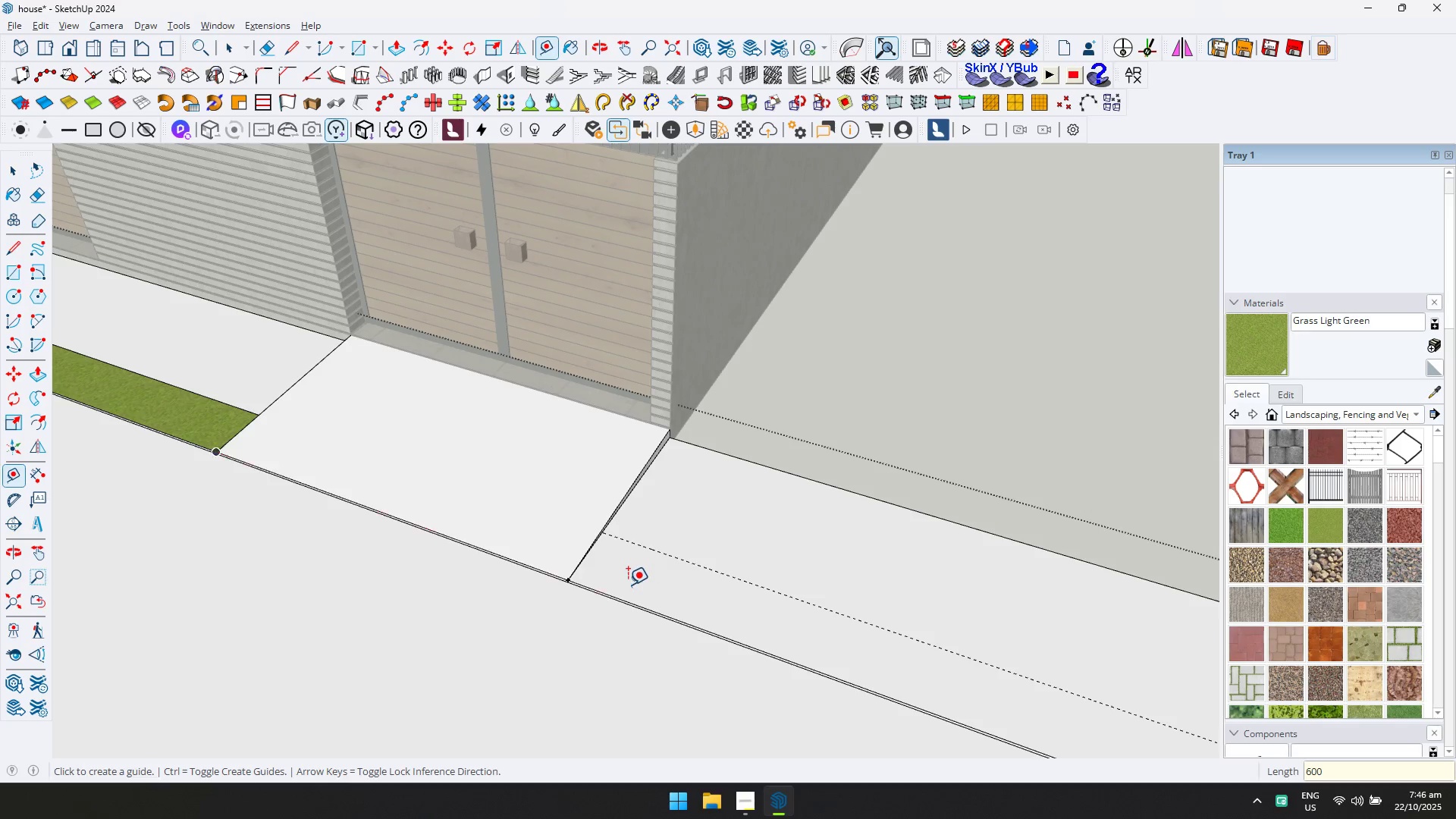 
scroll: coordinate [584, 595], scroll_direction: up, amount: 5.0
 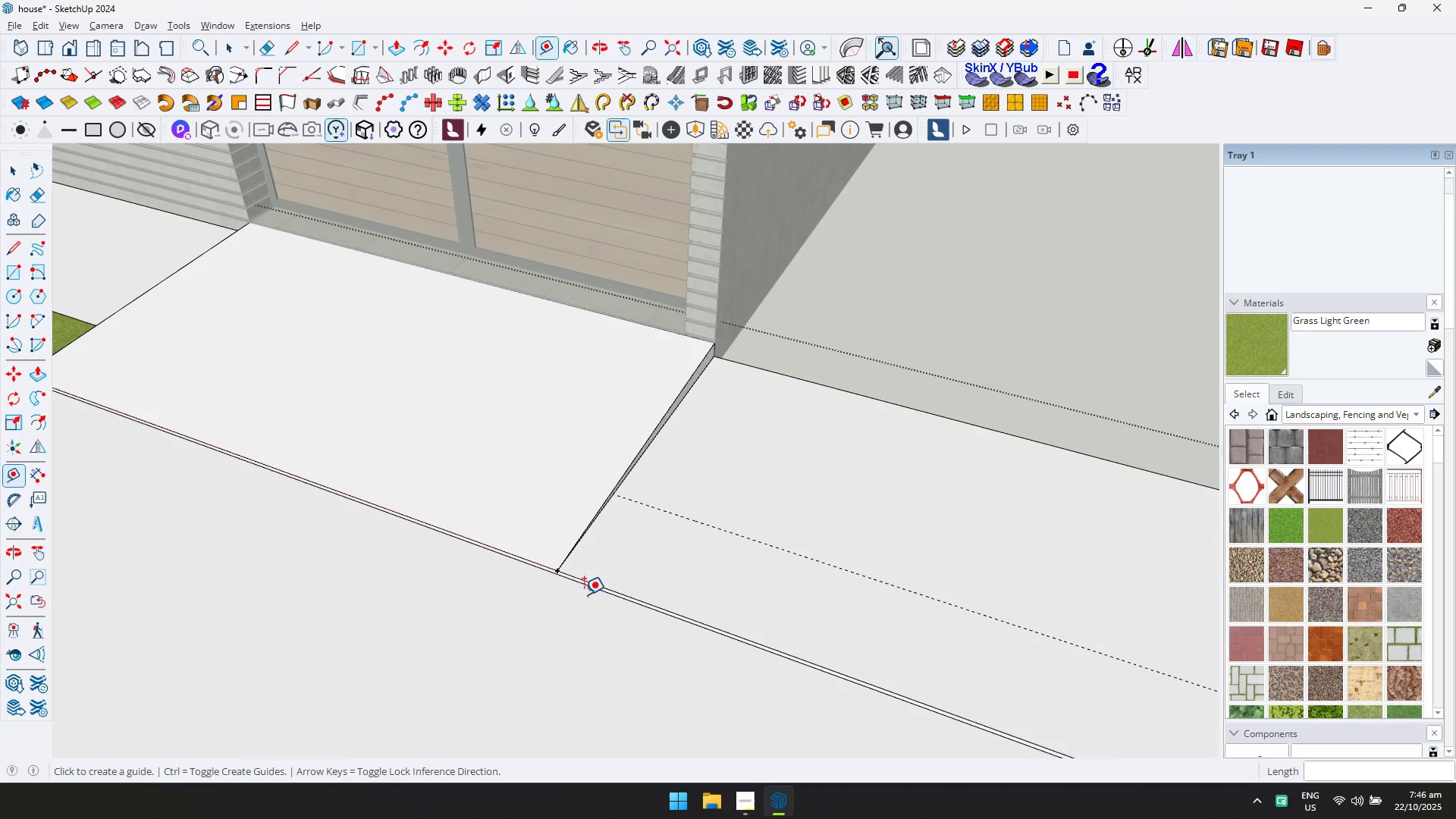 
key(L)
 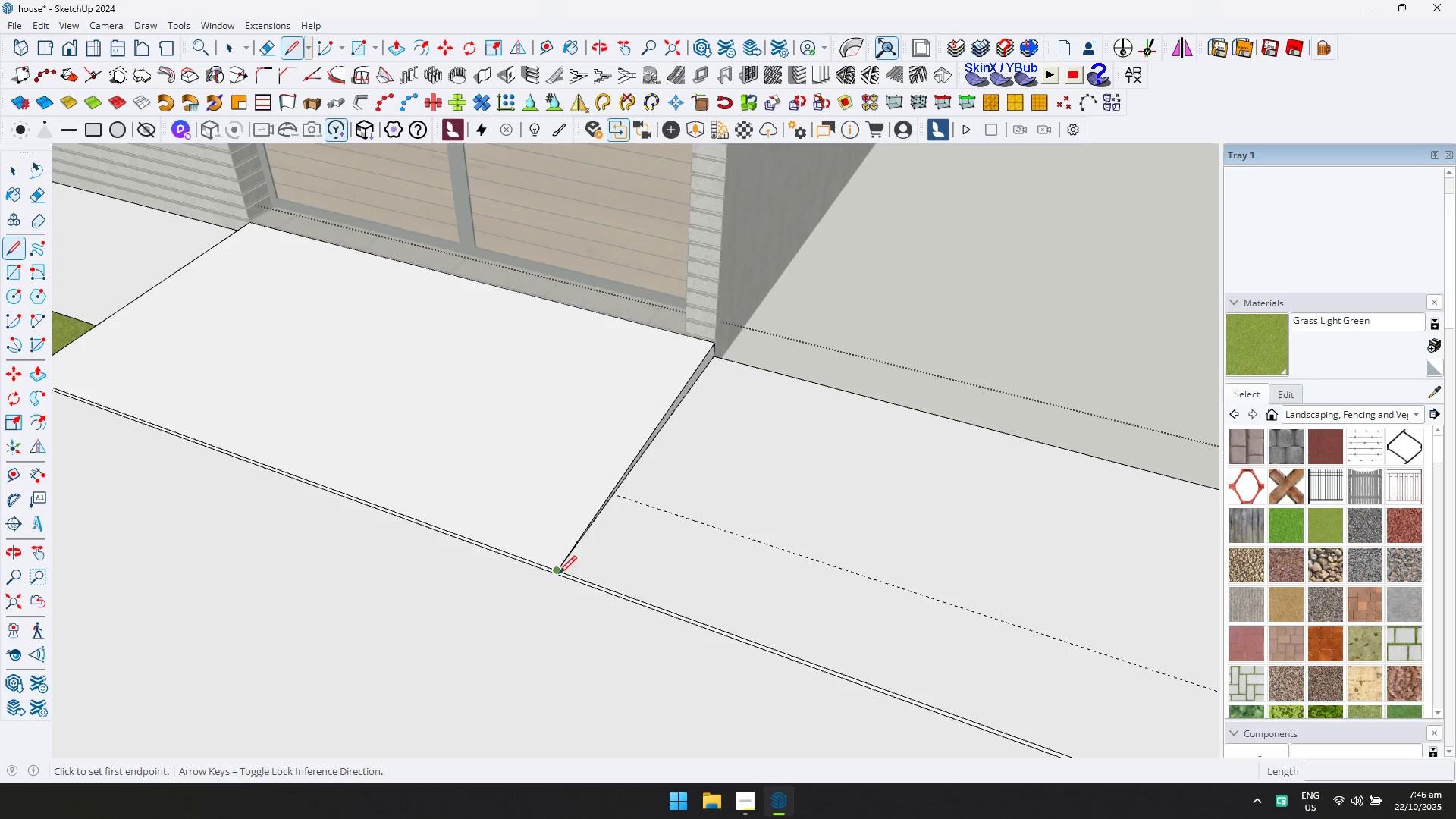 
left_click([559, 572])
 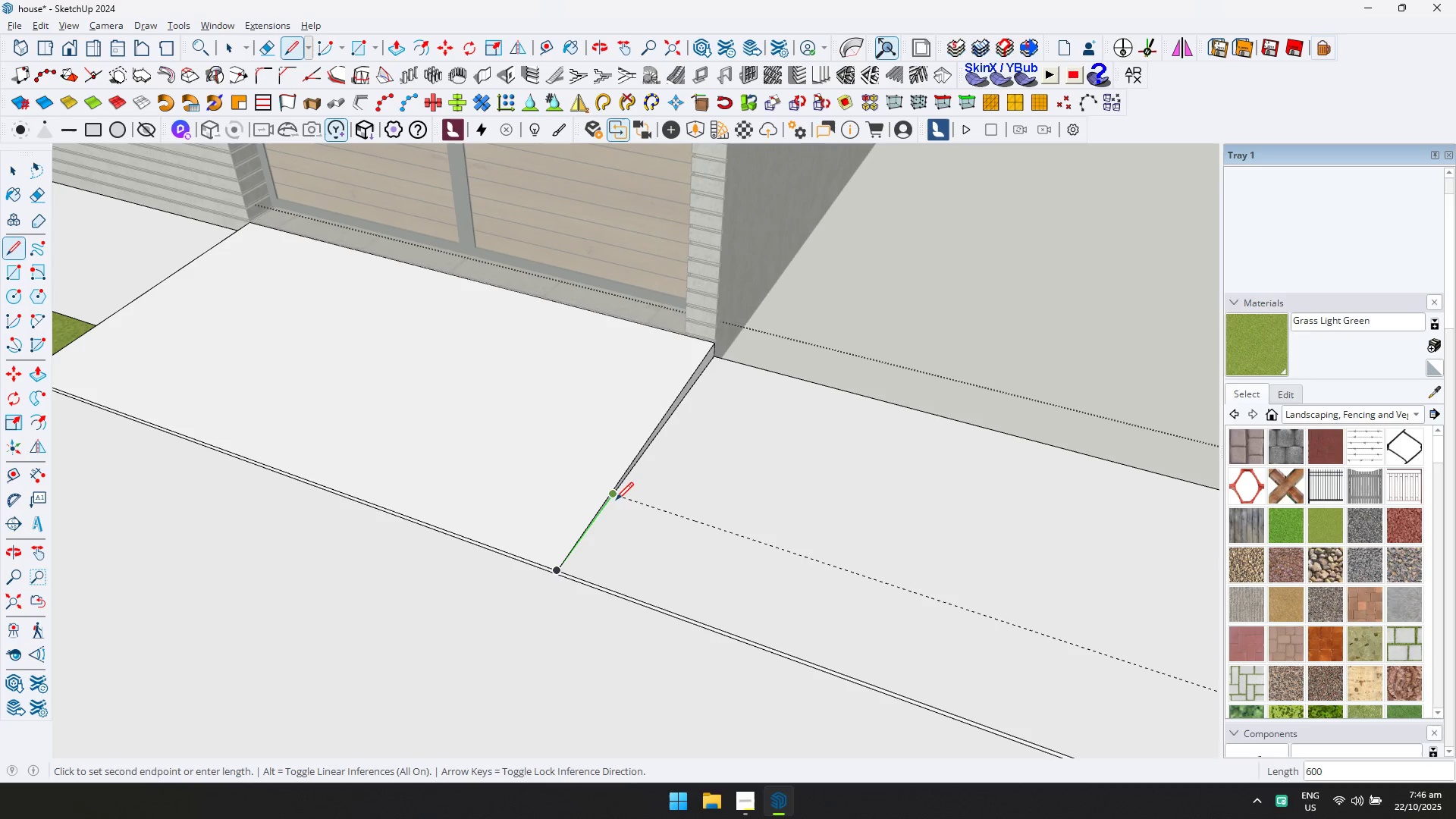 
scroll: coordinate [733, 555], scroll_direction: down, amount: 6.0
 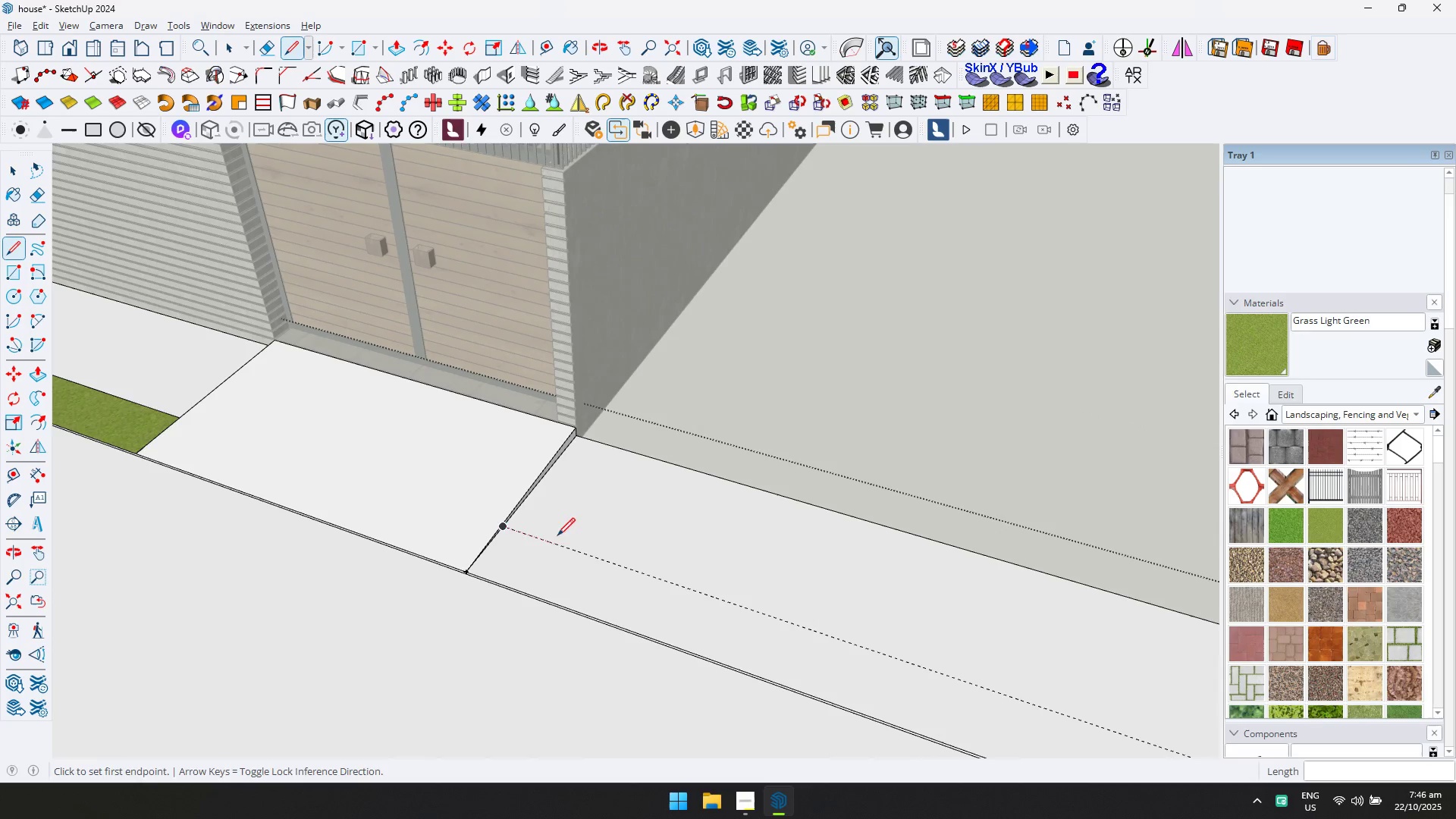 
hold_key(key=ShiftLeft, duration=0.33)
 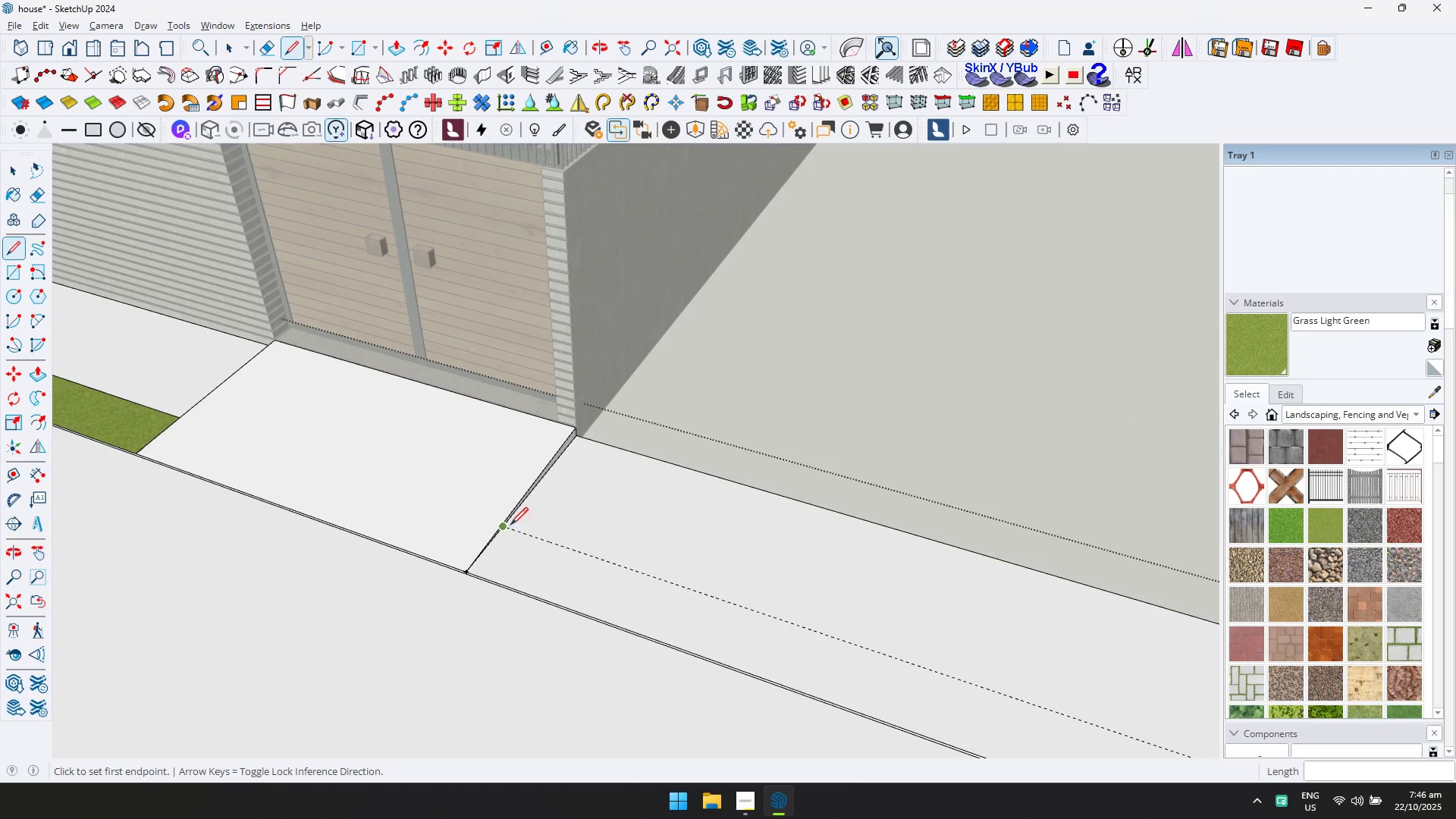 
left_click([510, 525])
 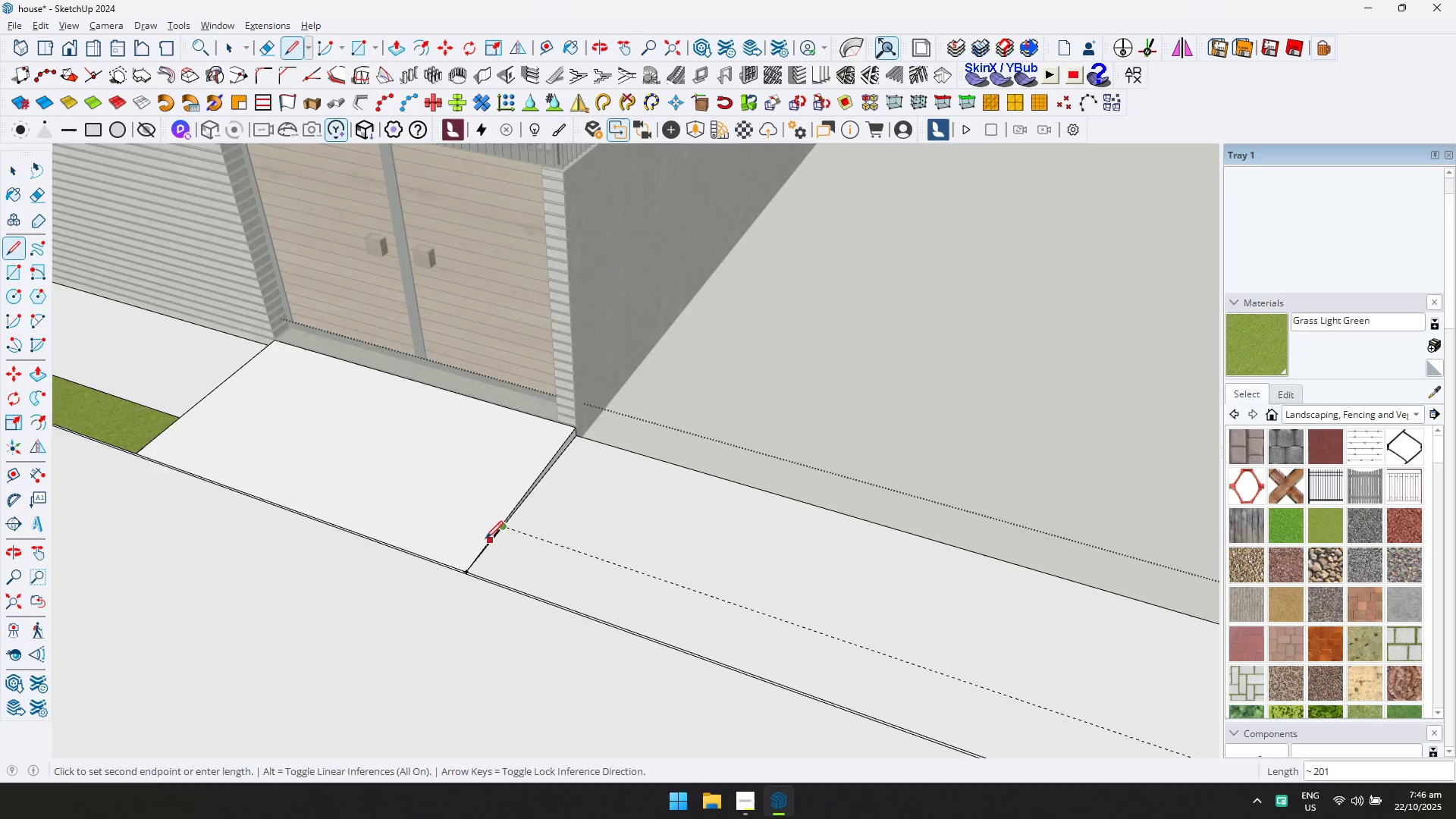 
scroll: coordinate [466, 546], scroll_direction: down, amount: 4.0
 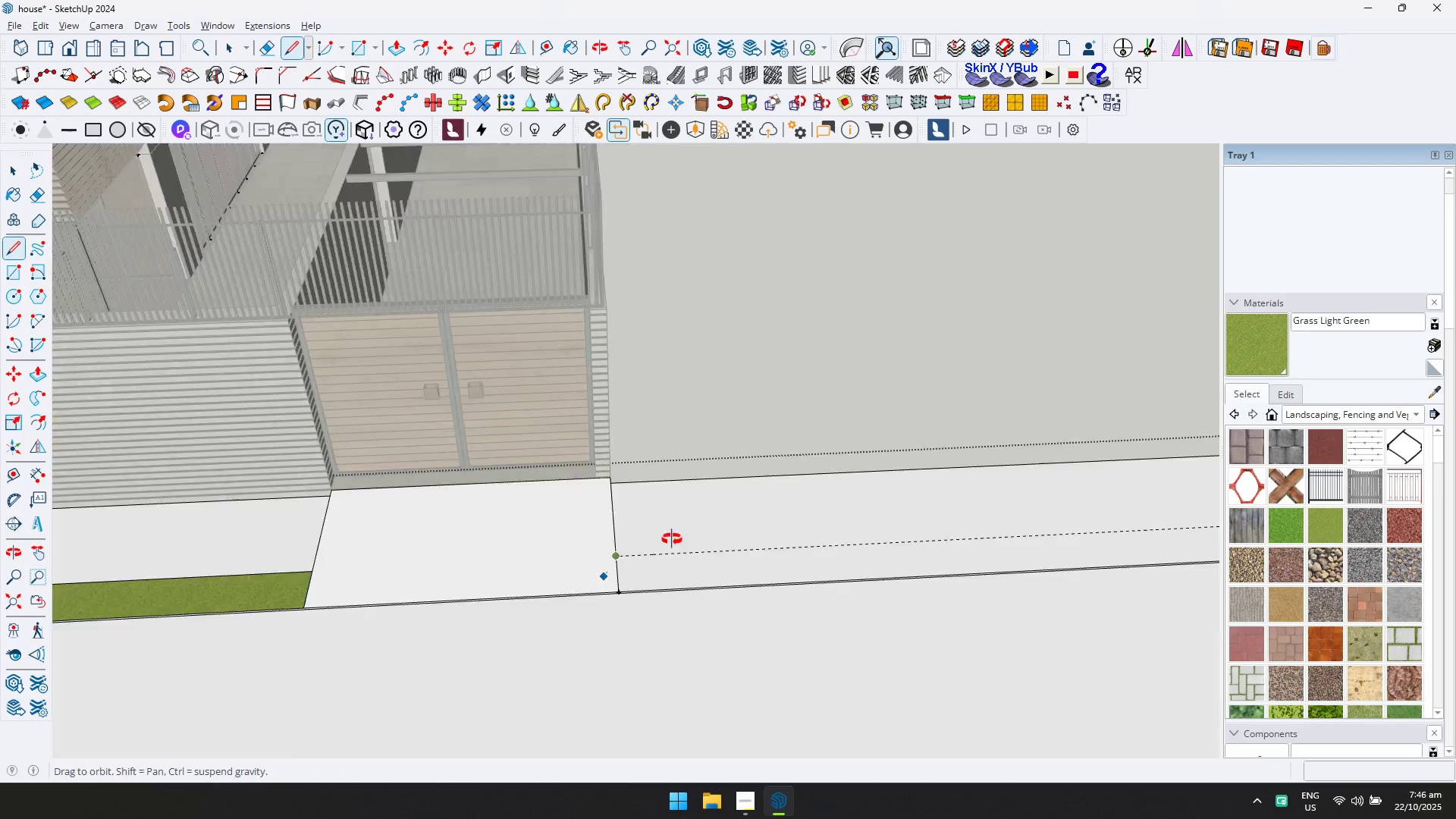 
hold_key(key=ShiftLeft, duration=0.34)
 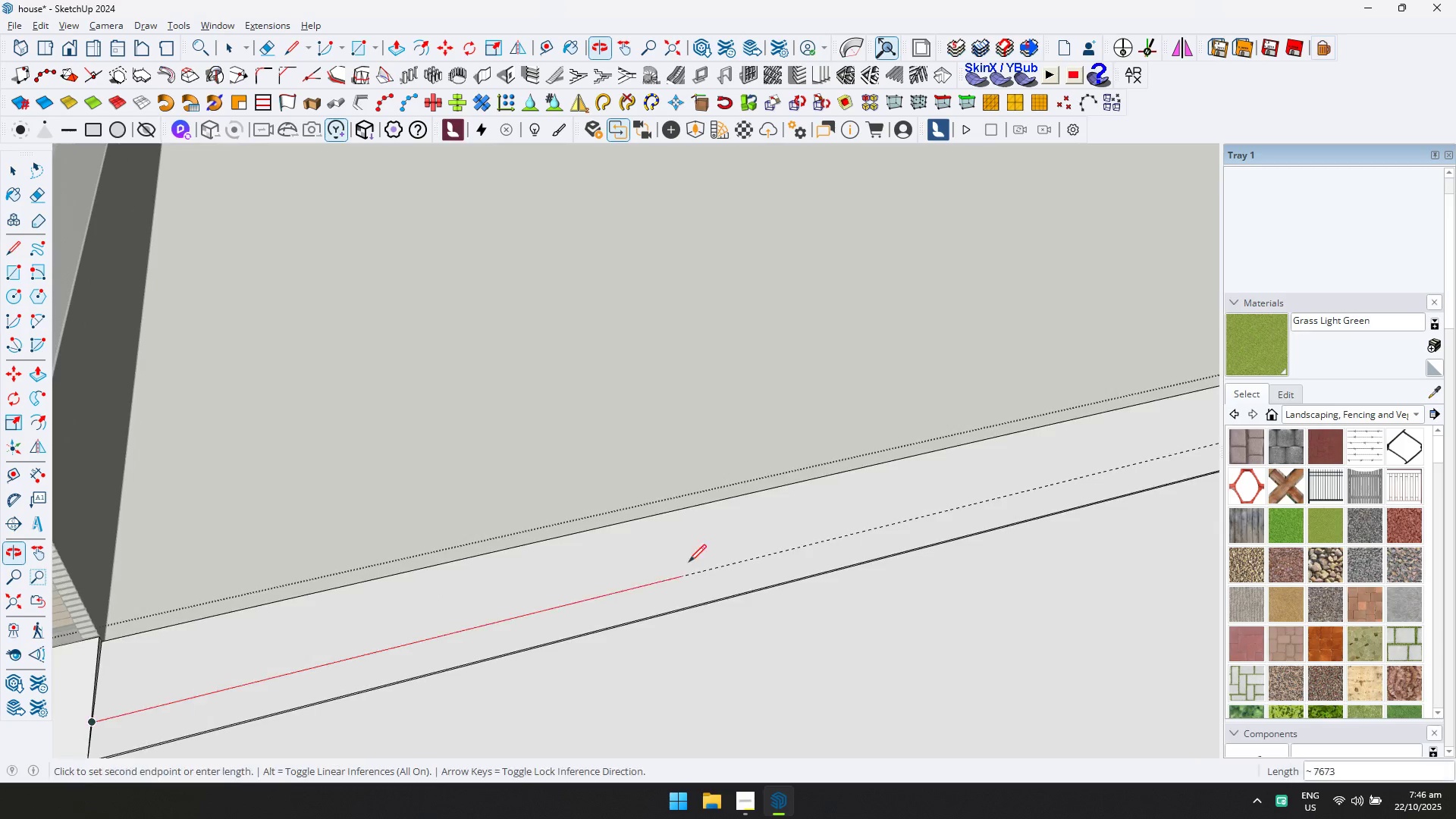 
scroll: coordinate [836, 551], scroll_direction: down, amount: 3.0
 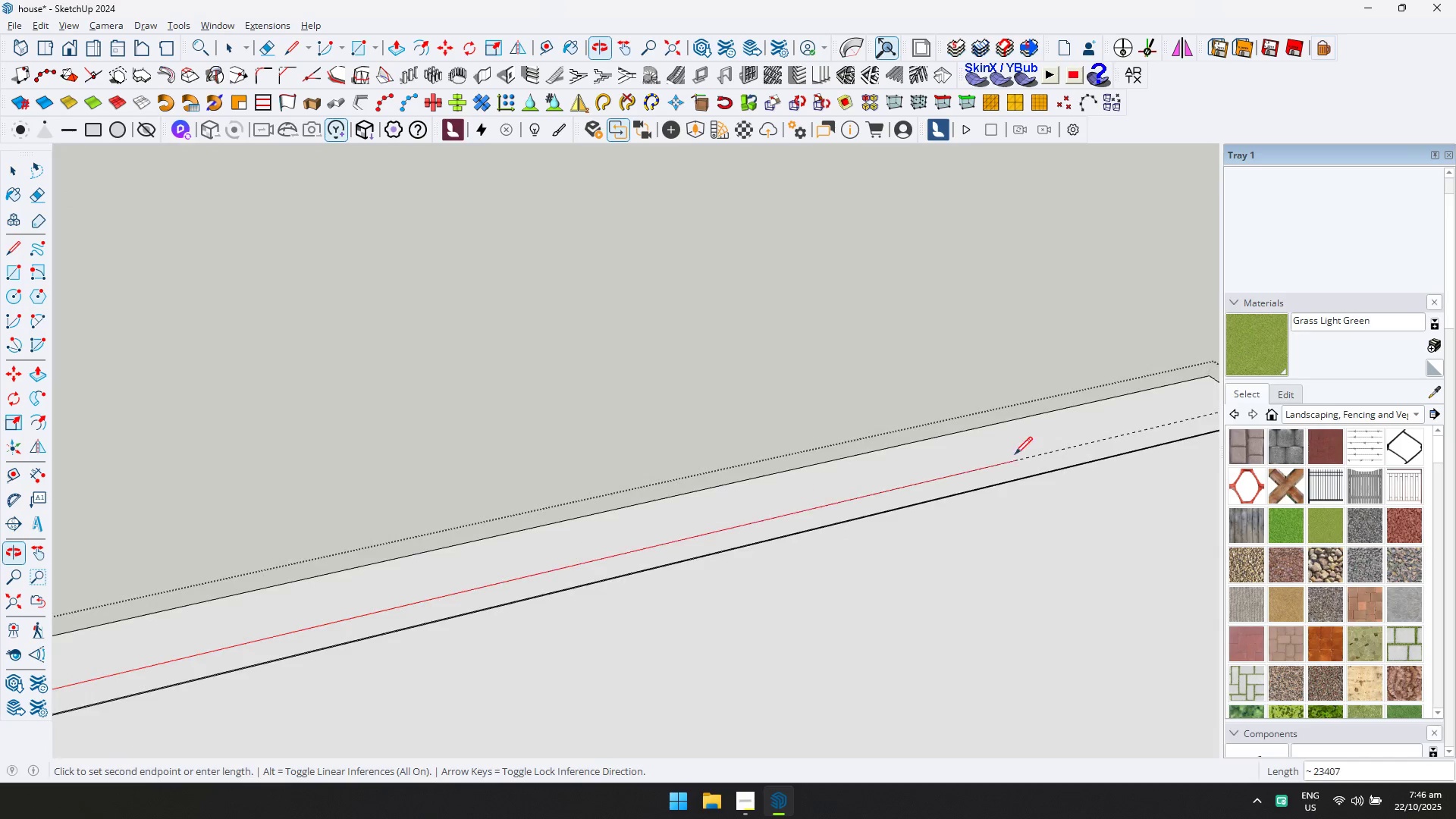 
key(Shift+ShiftLeft)
 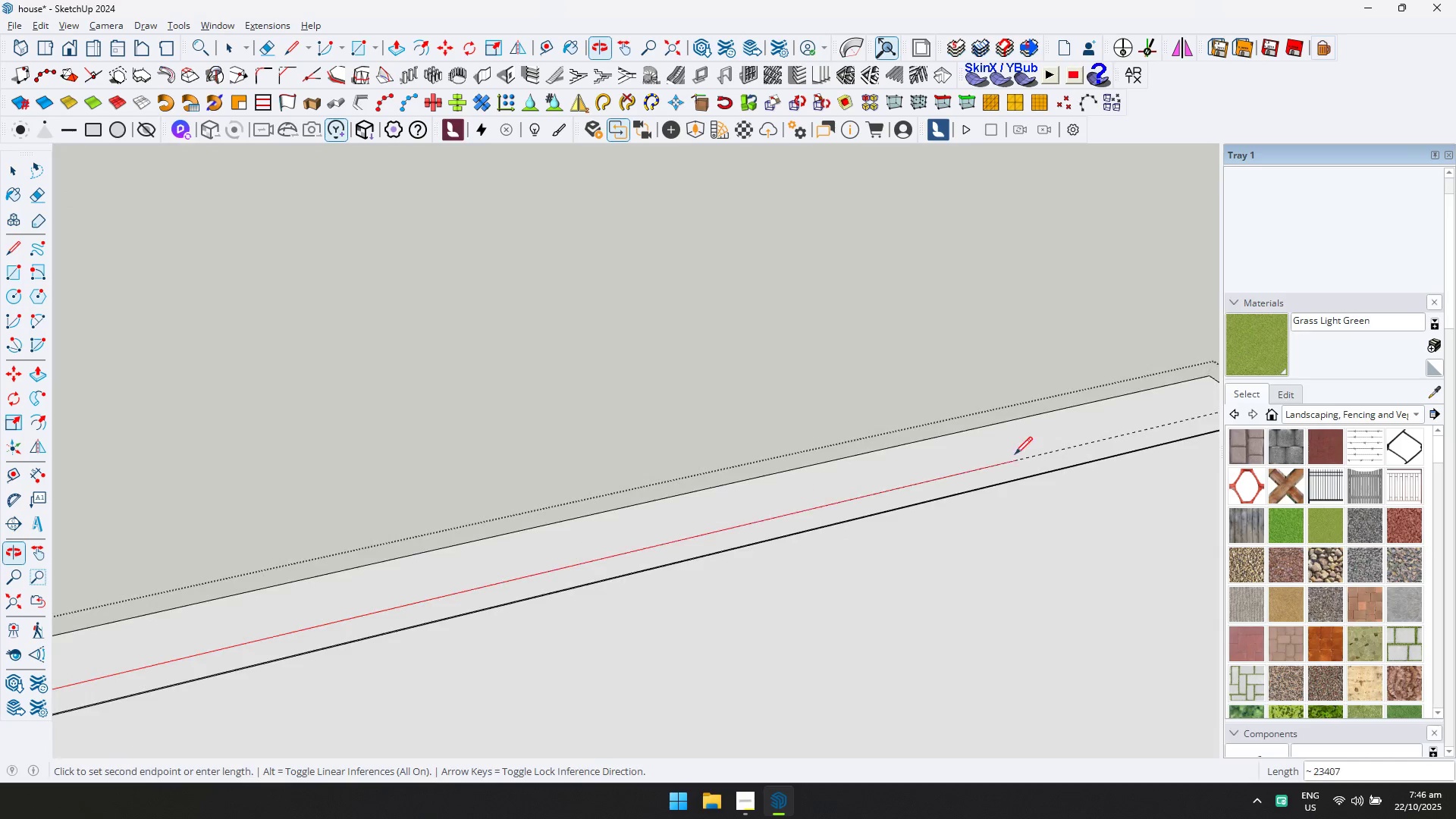 
key(Shift+ShiftLeft)
 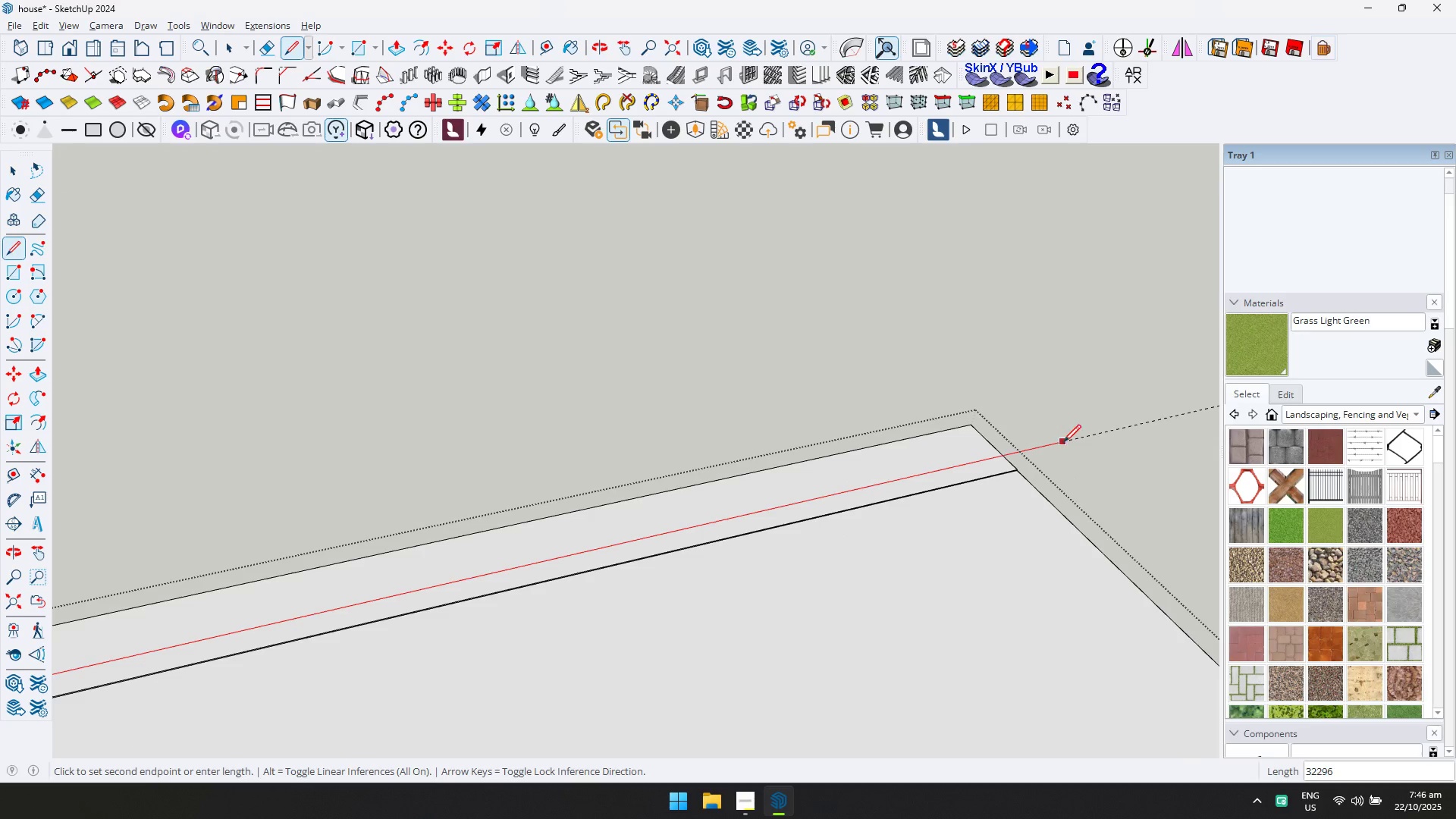 
left_click([1069, 439])
 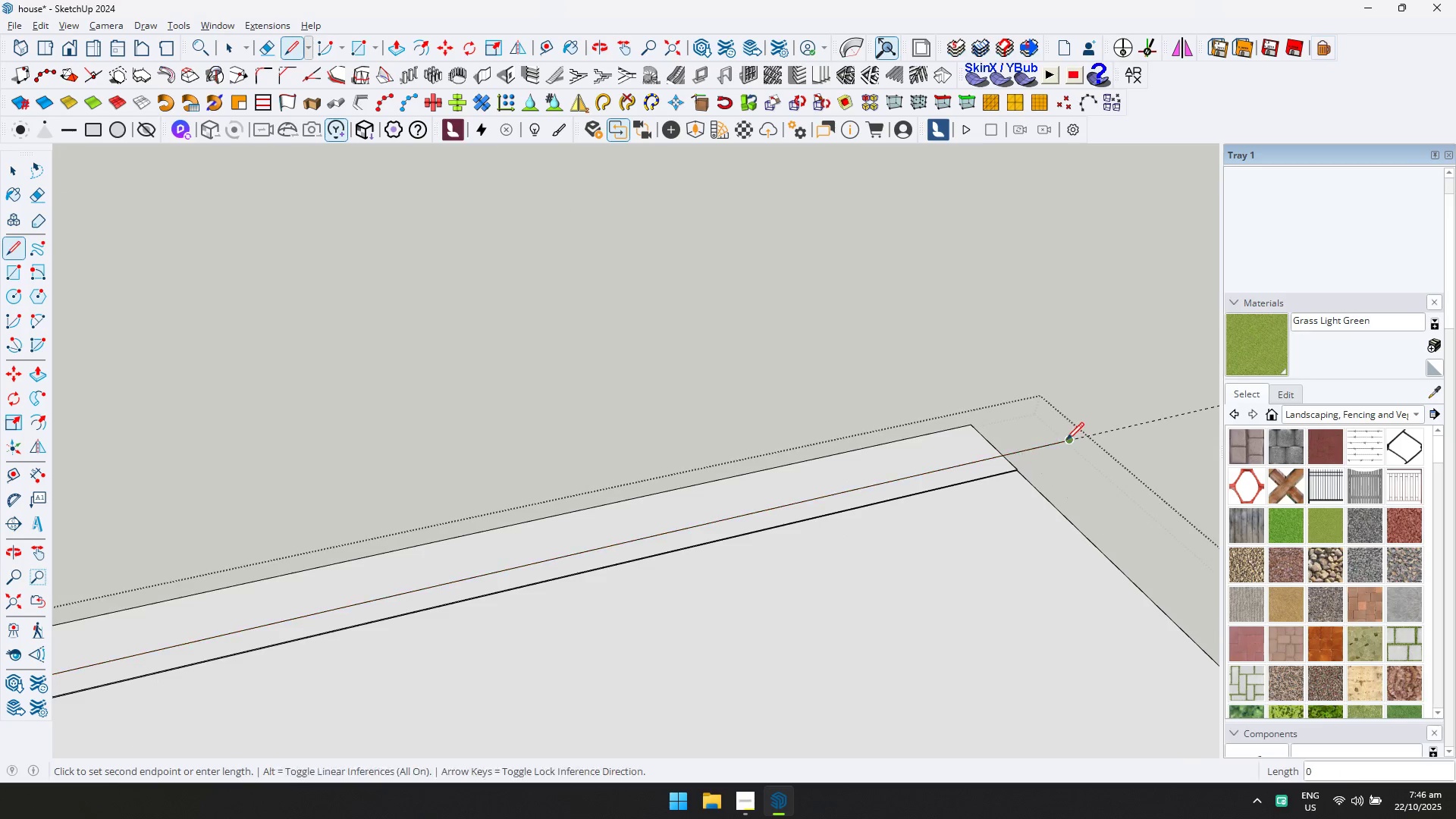 
key(E)
 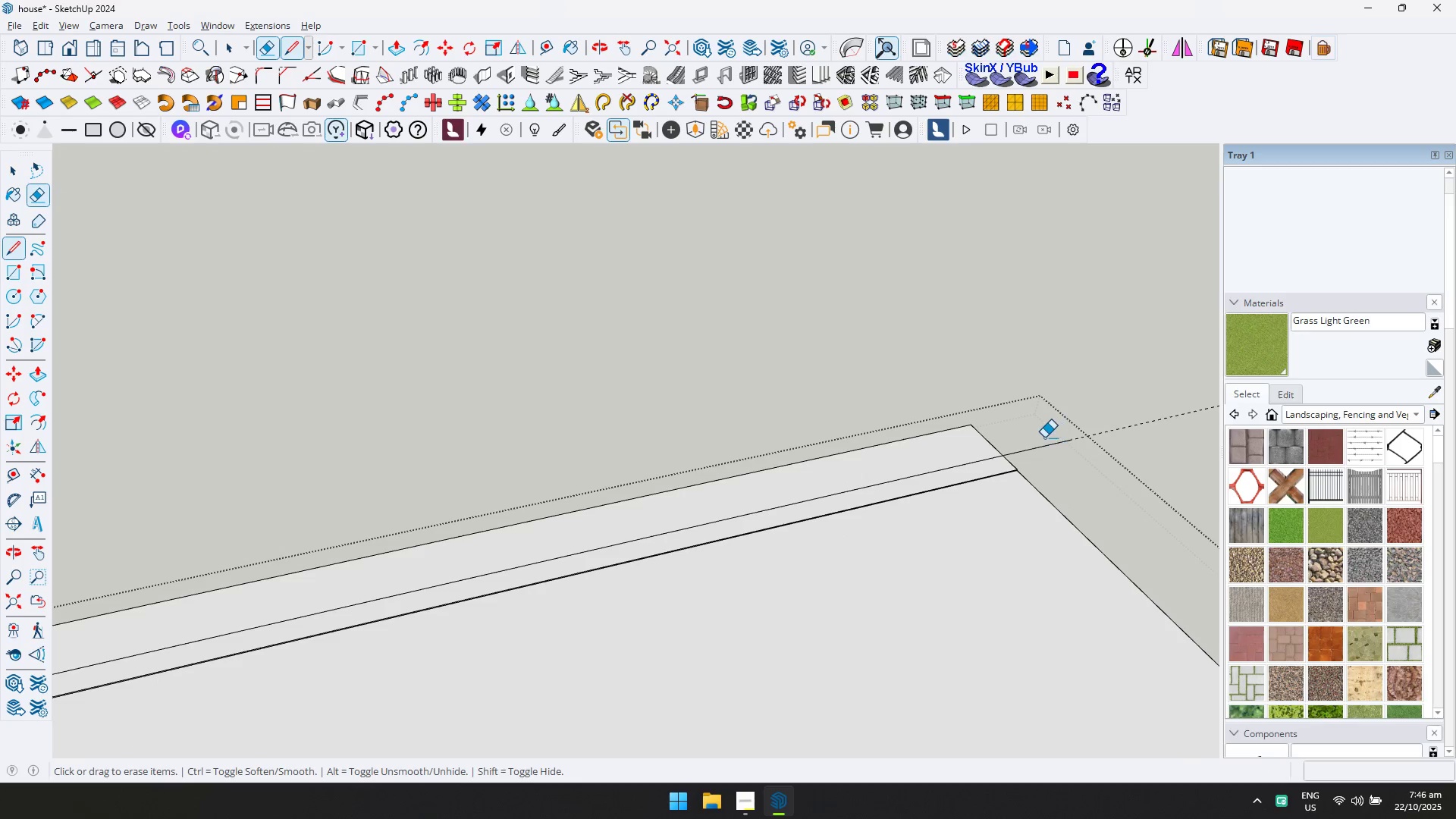 
left_click_drag(start_coordinate=[1043, 437], to_coordinate=[1050, 455])
 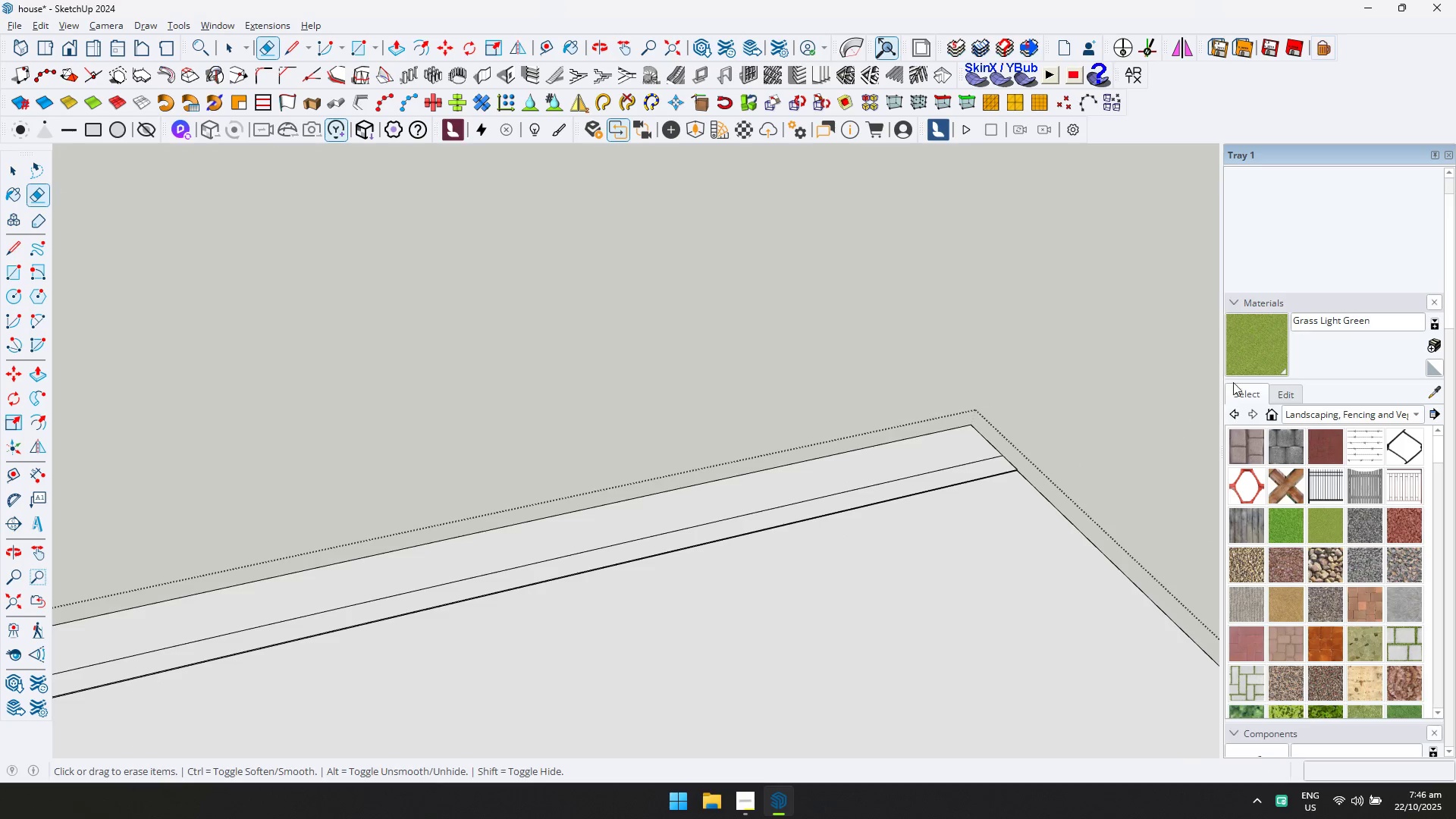 
left_click_drag(start_coordinate=[1250, 350], to_coordinate=[1237, 359])
 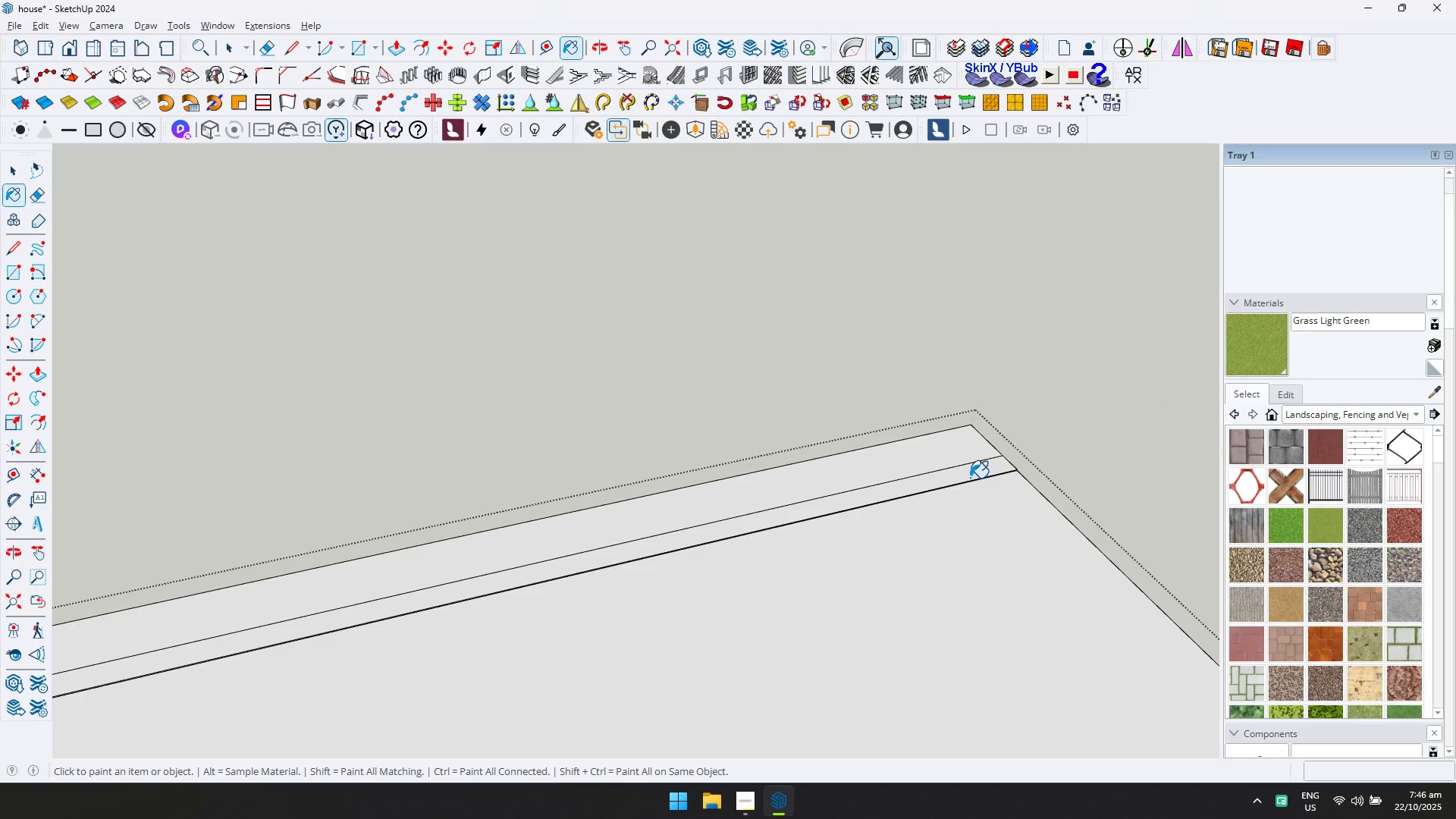 
left_click([971, 471])
 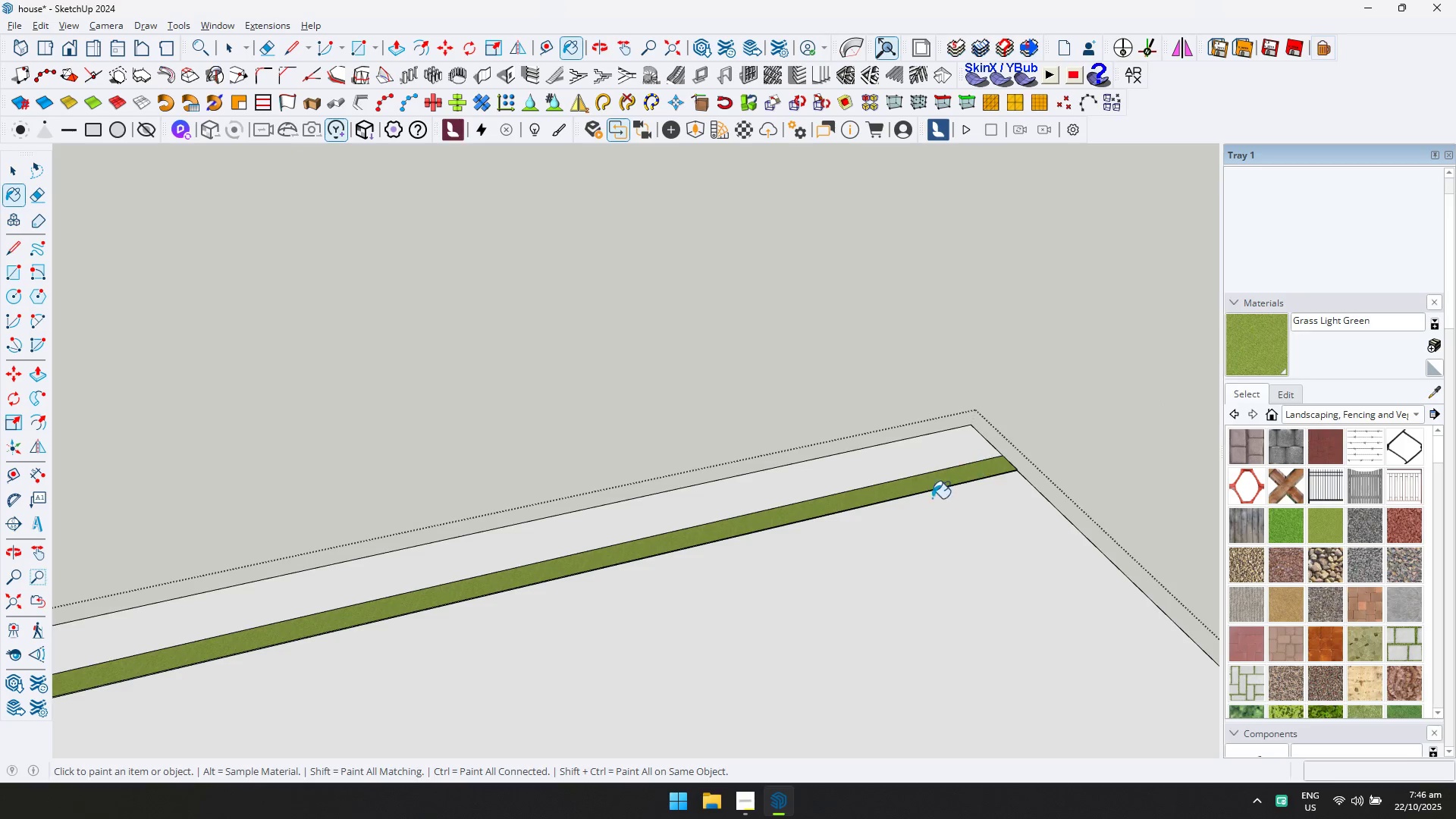 
scroll: coordinate [631, 529], scroll_direction: down, amount: 4.0
 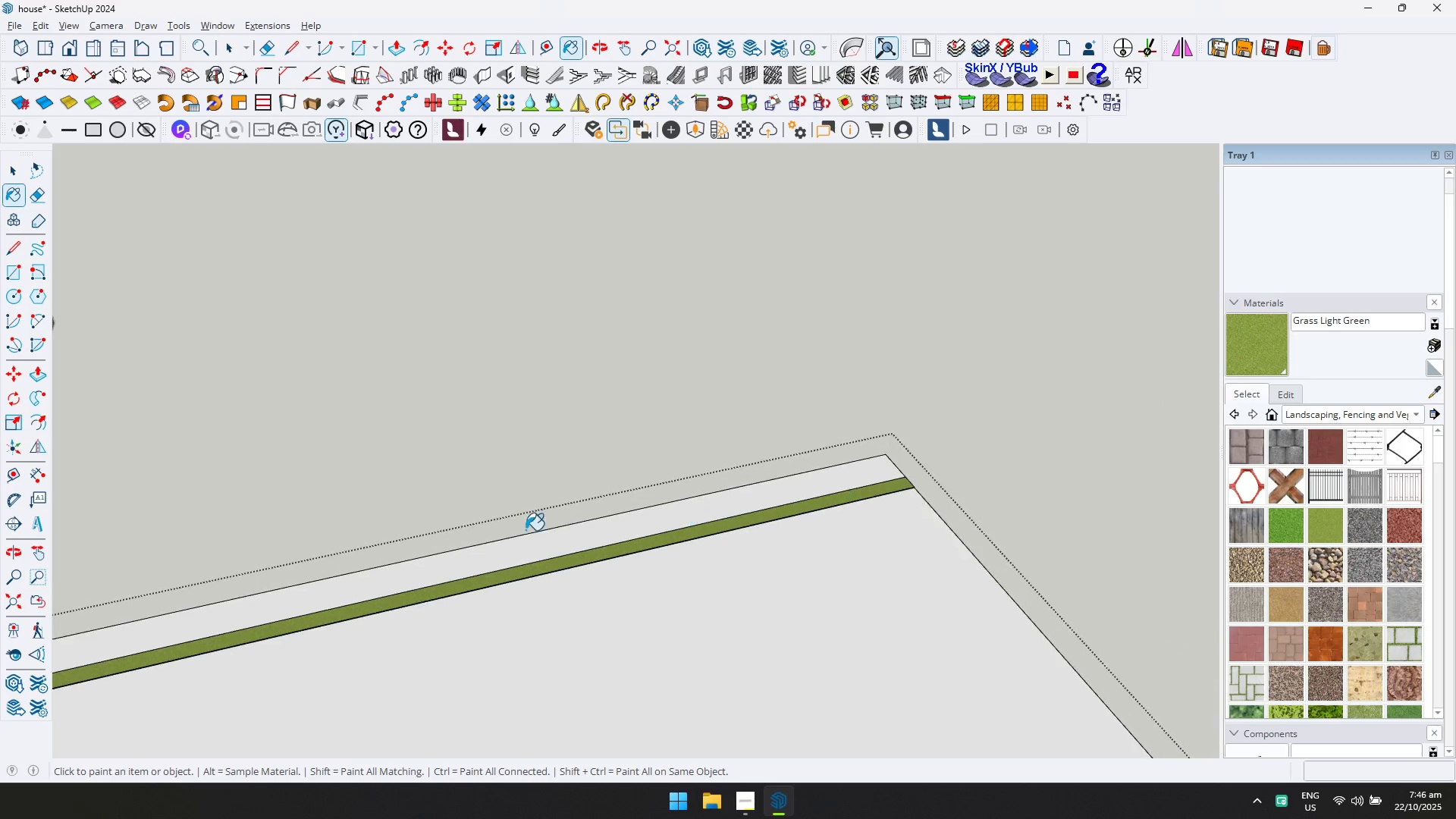 
hold_key(key=ShiftLeft, duration=0.41)
scroll: coordinate [658, 538], scroll_direction: up, amount: 16.0
 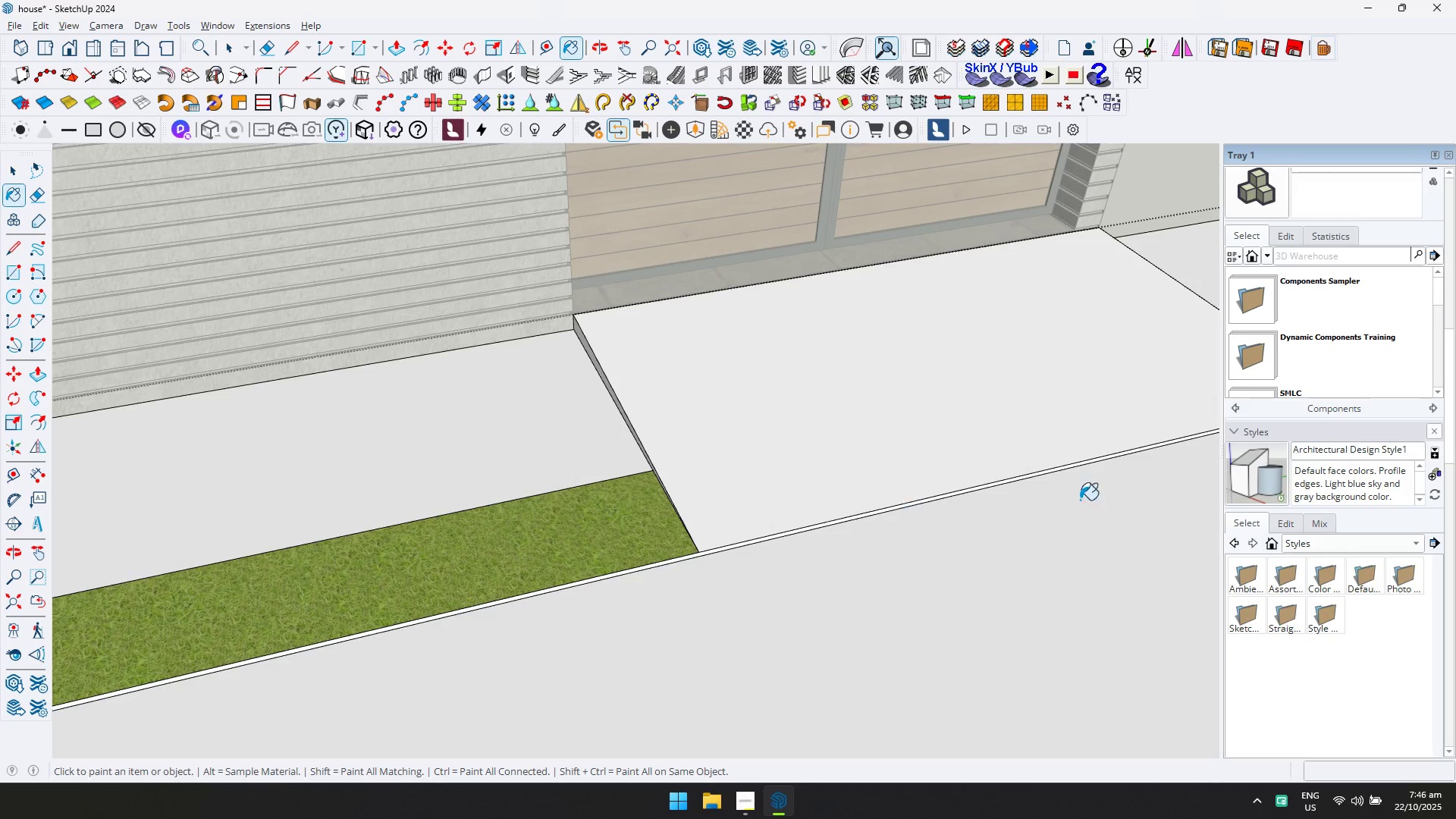 
scroll: coordinate [639, 460], scroll_direction: down, amount: 20.0
 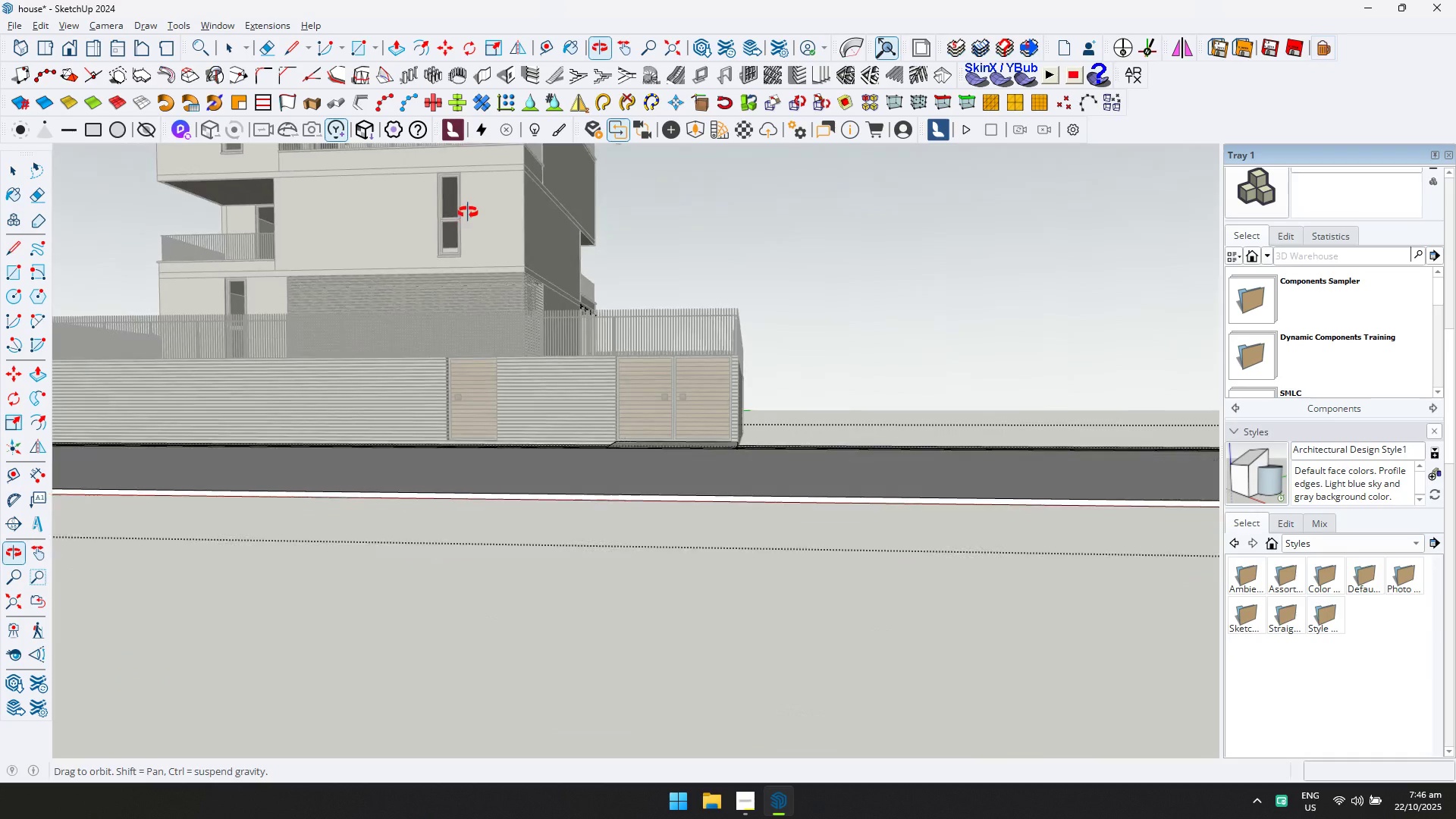 
hold_key(key=ShiftLeft, duration=0.3)
 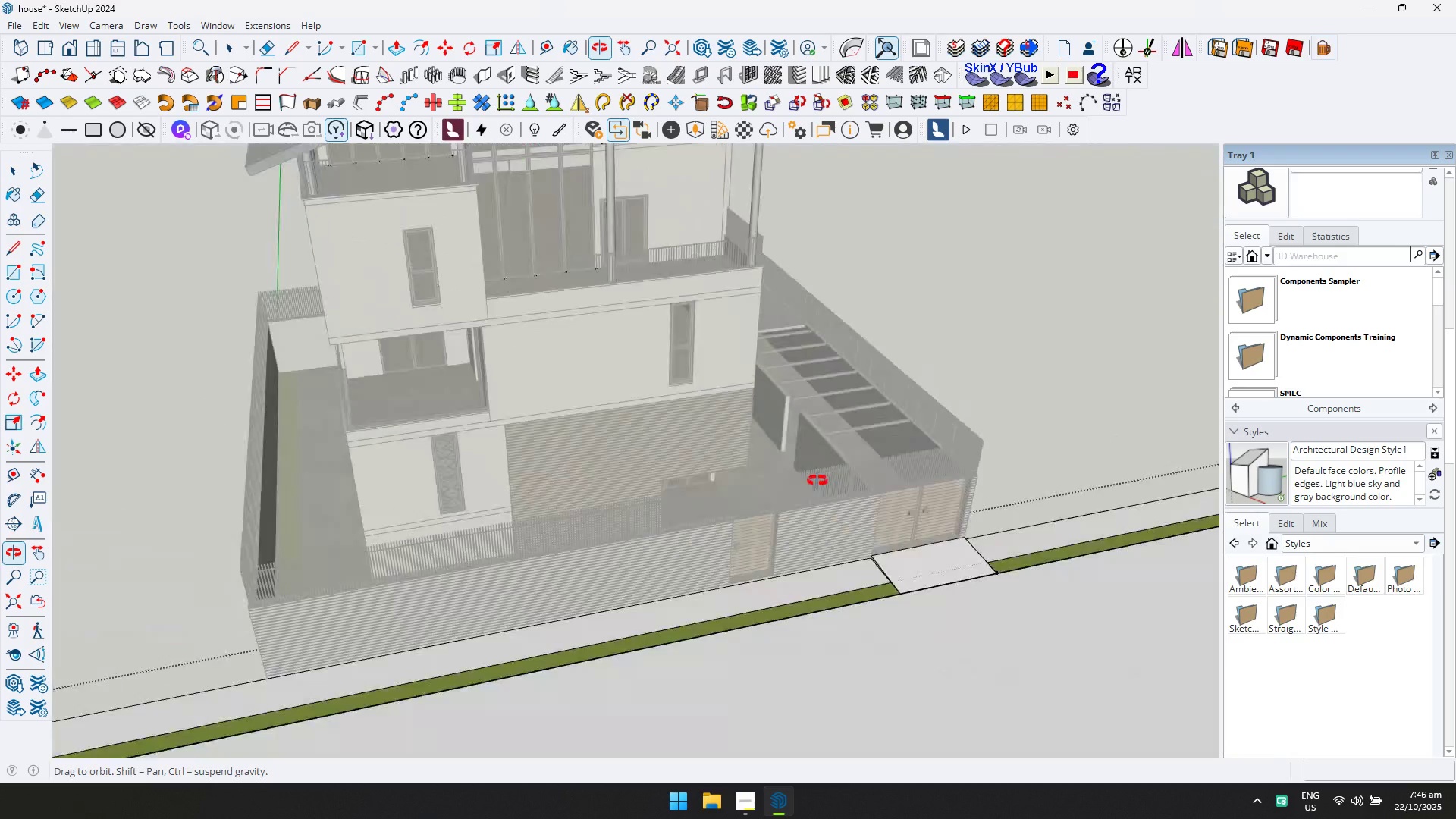 
scroll: coordinate [557, 558], scroll_direction: down, amount: 5.0
 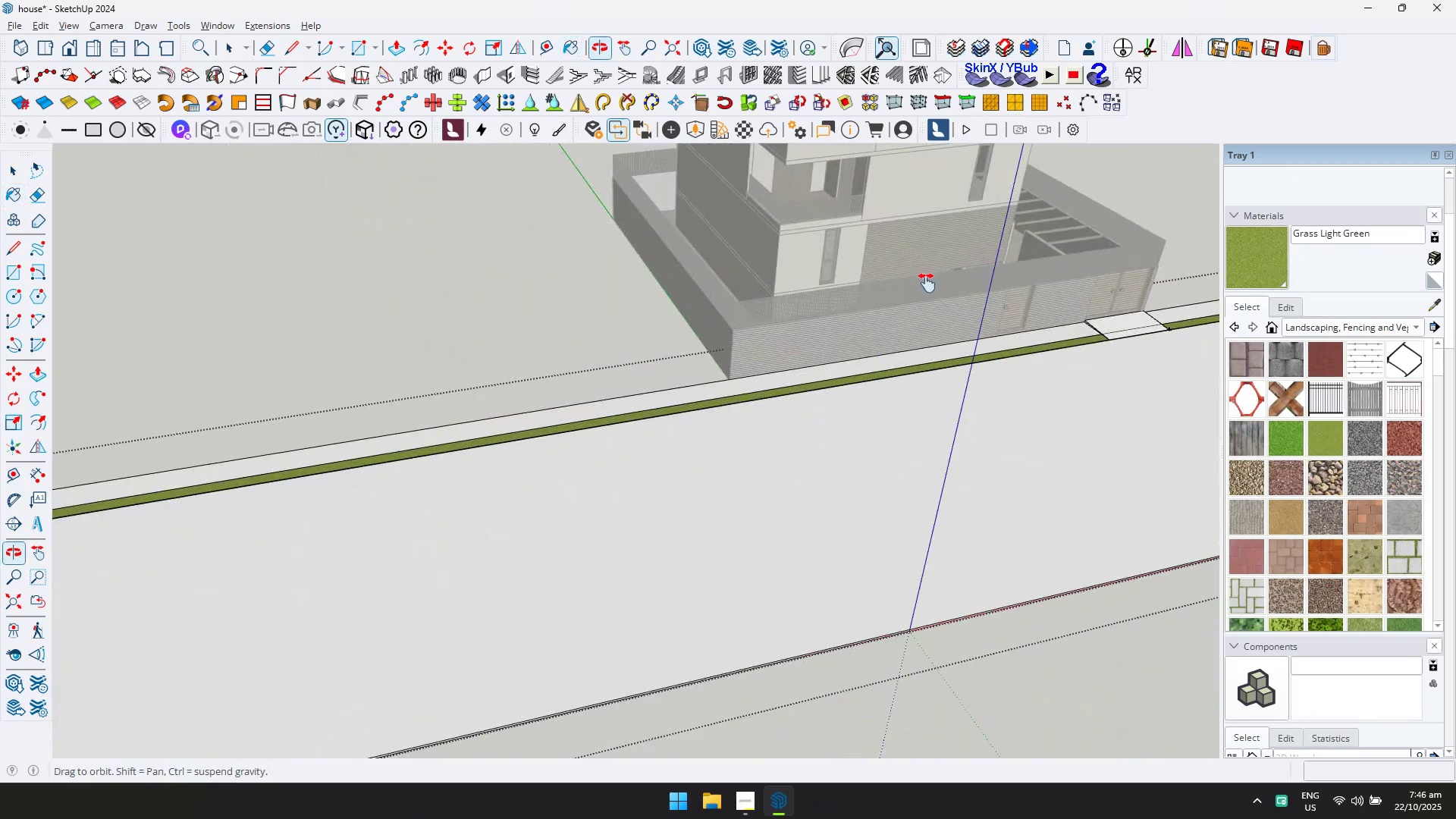 
hold_key(key=ShiftLeft, duration=0.62)
 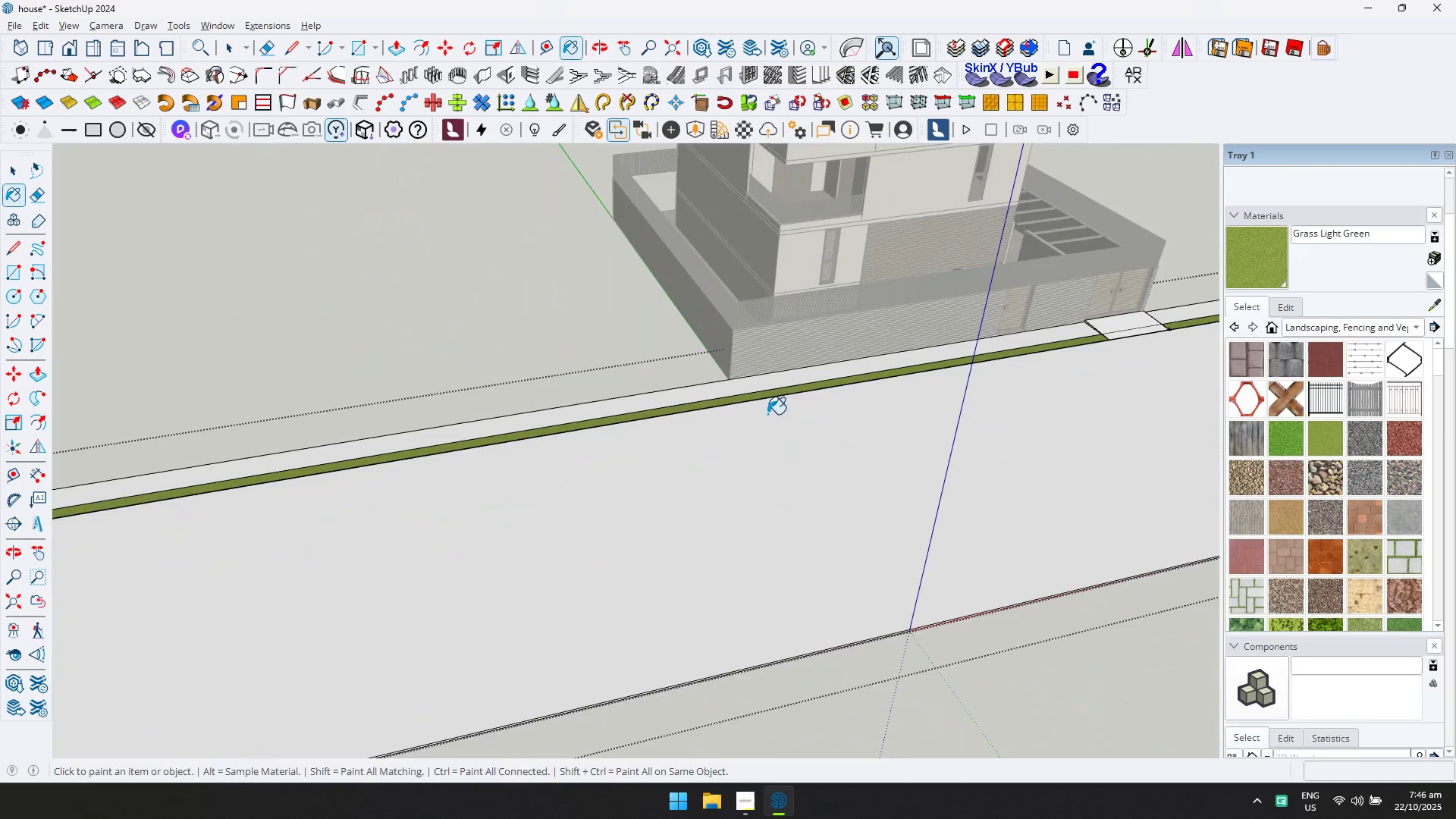 
scroll: coordinate [661, 451], scroll_direction: down, amount: 5.0
 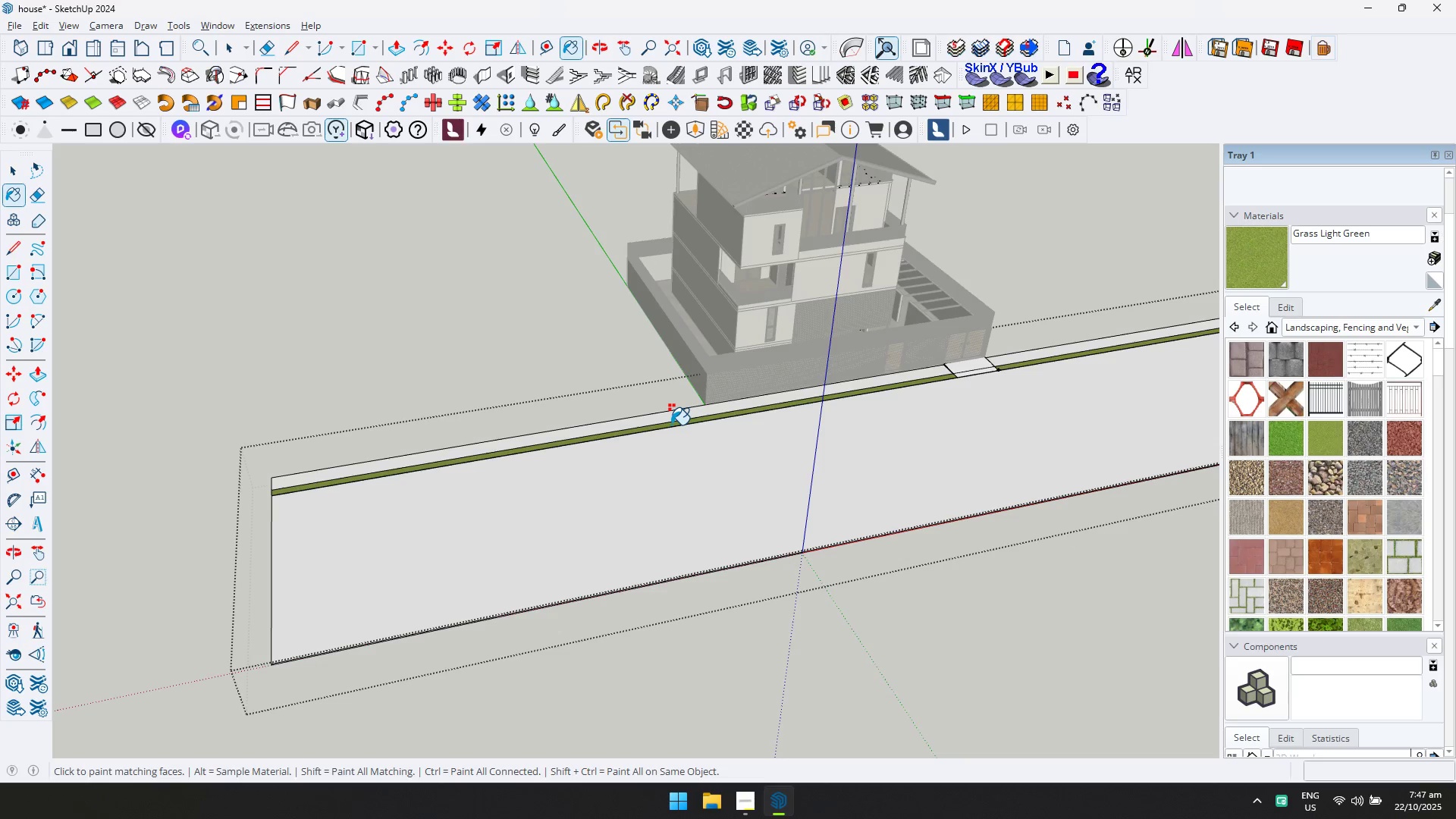 
key(Shift+ShiftLeft)
 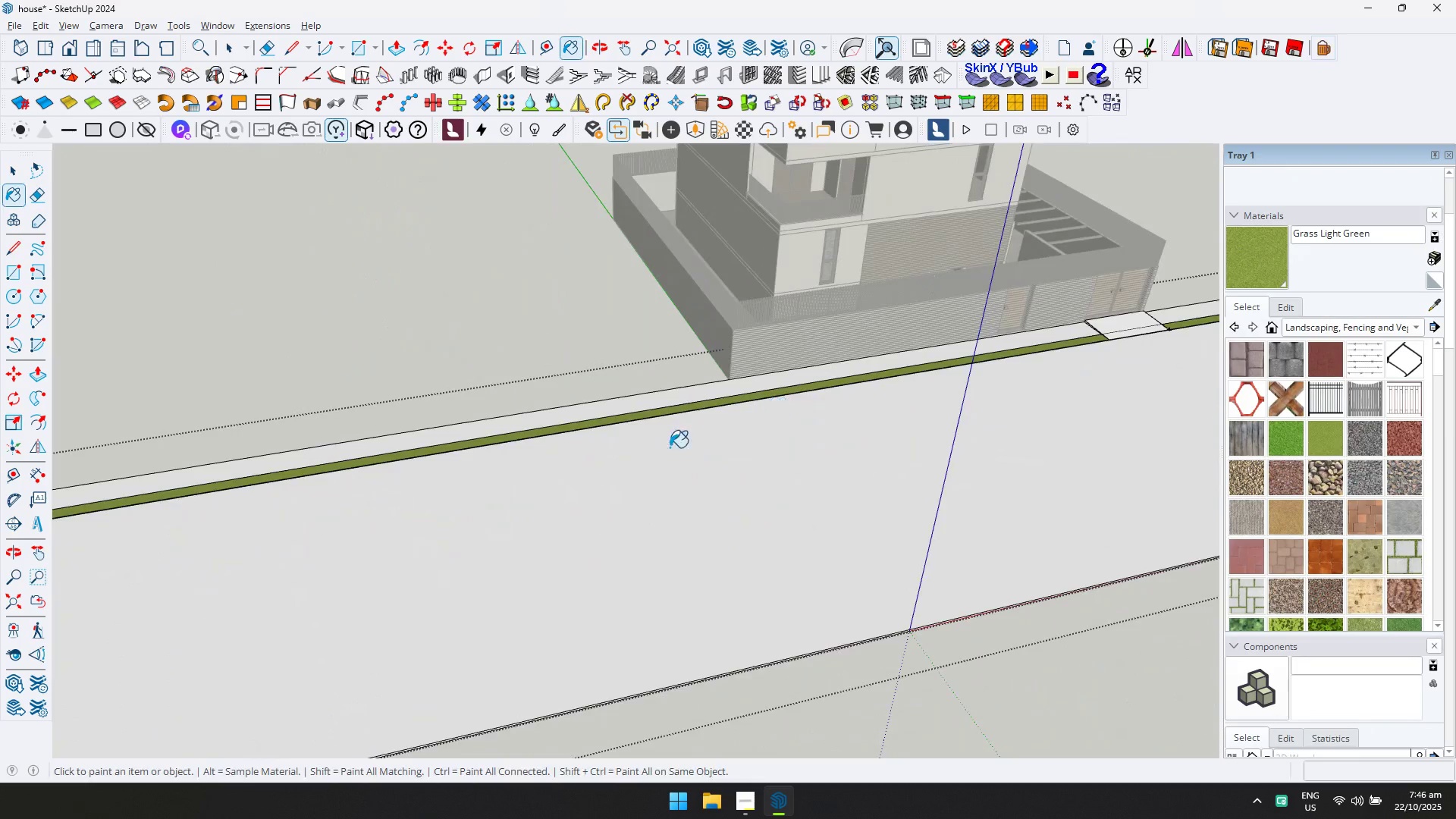 
wait(35.23)
 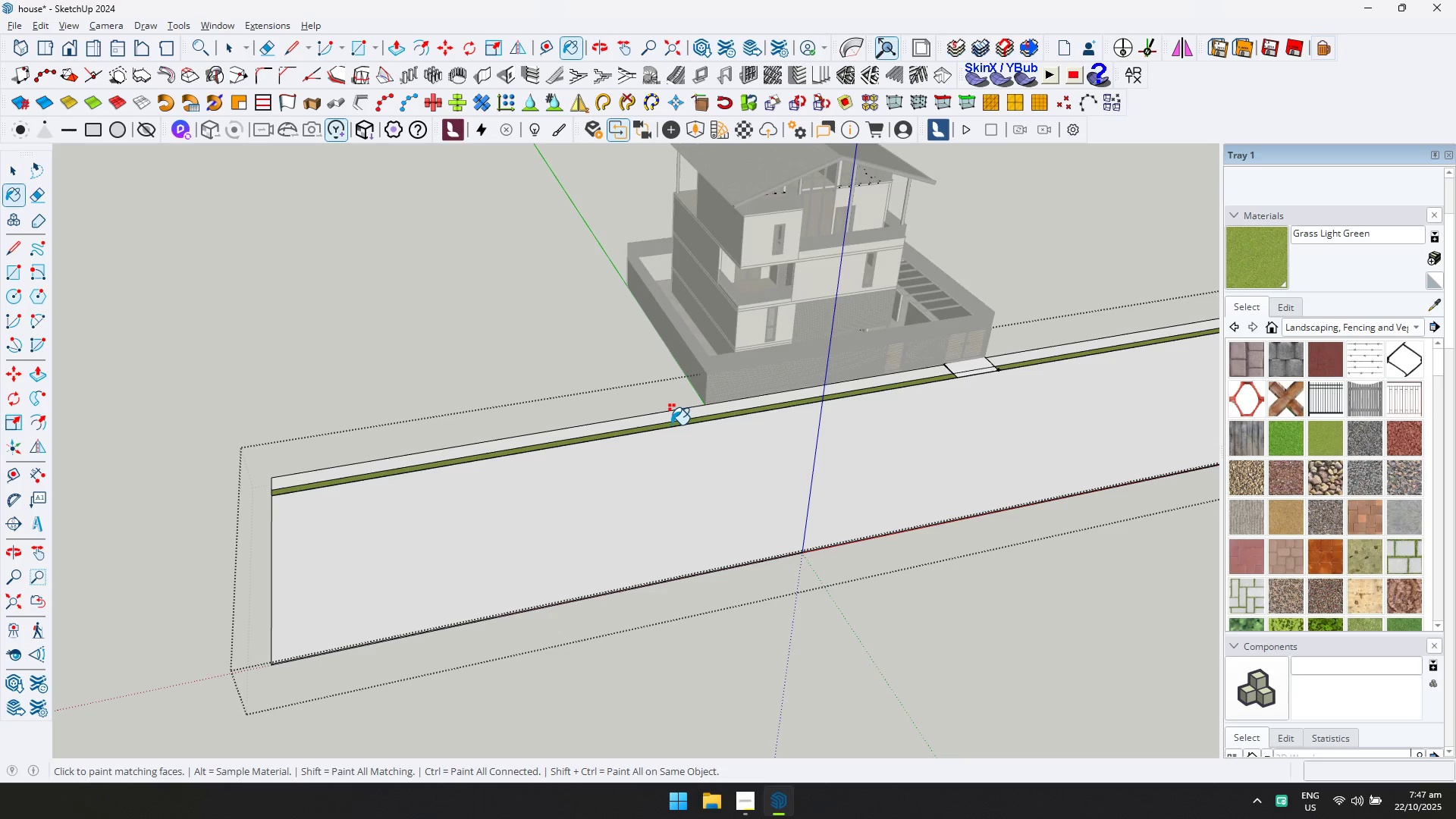 
left_click([1338, 240])
 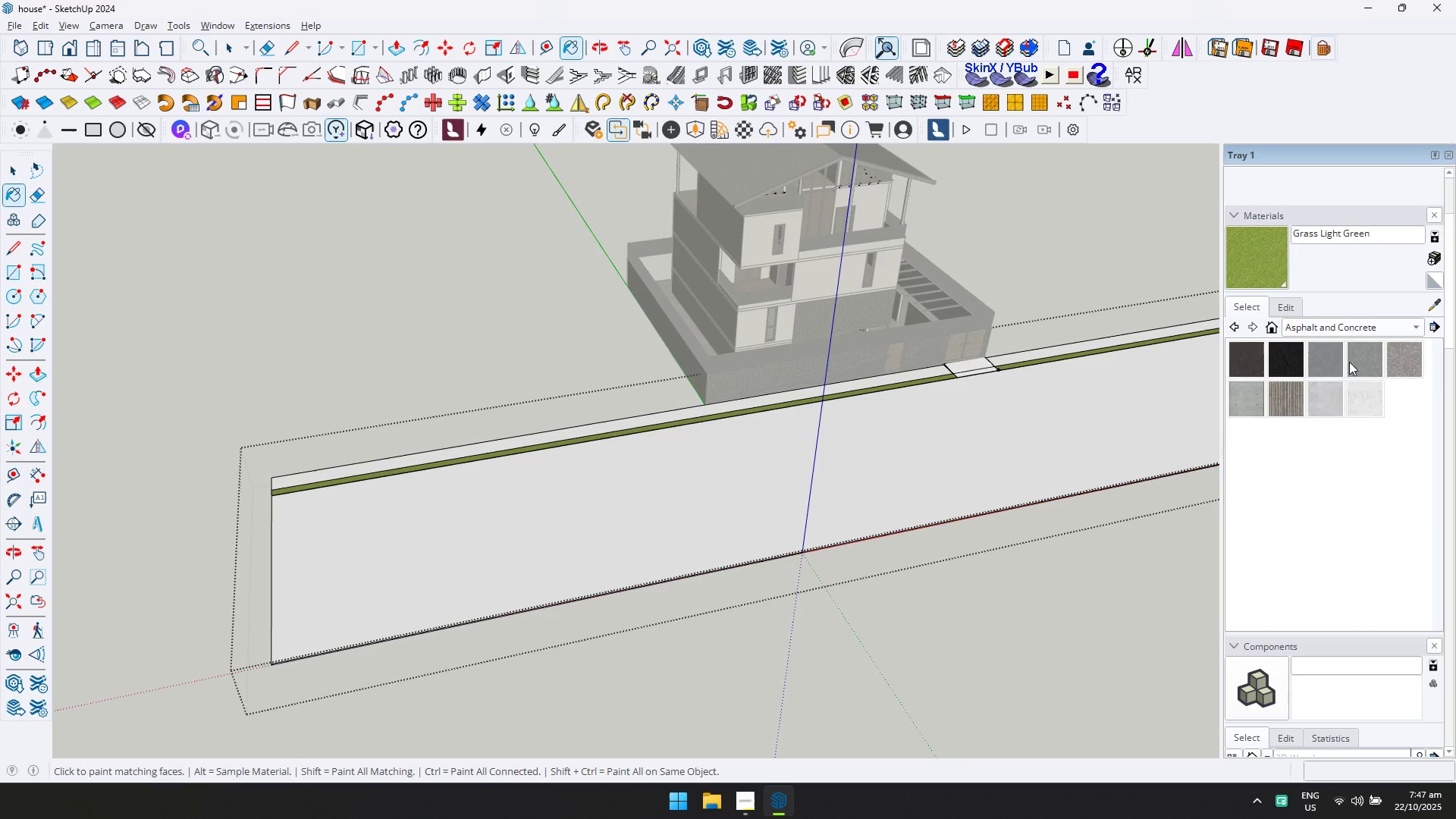 
left_click([1364, 362])
 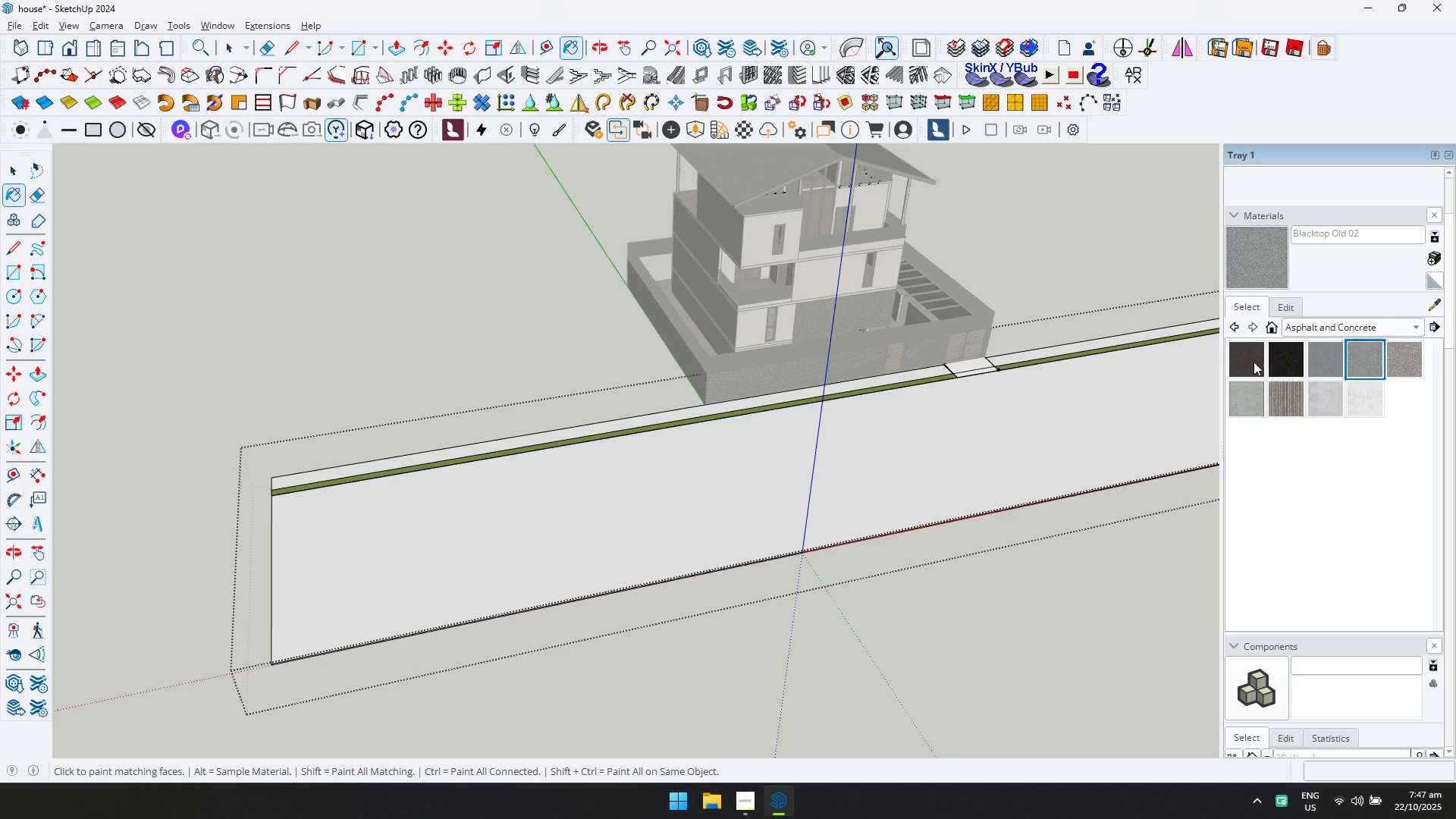 
left_click([1230, 363])
 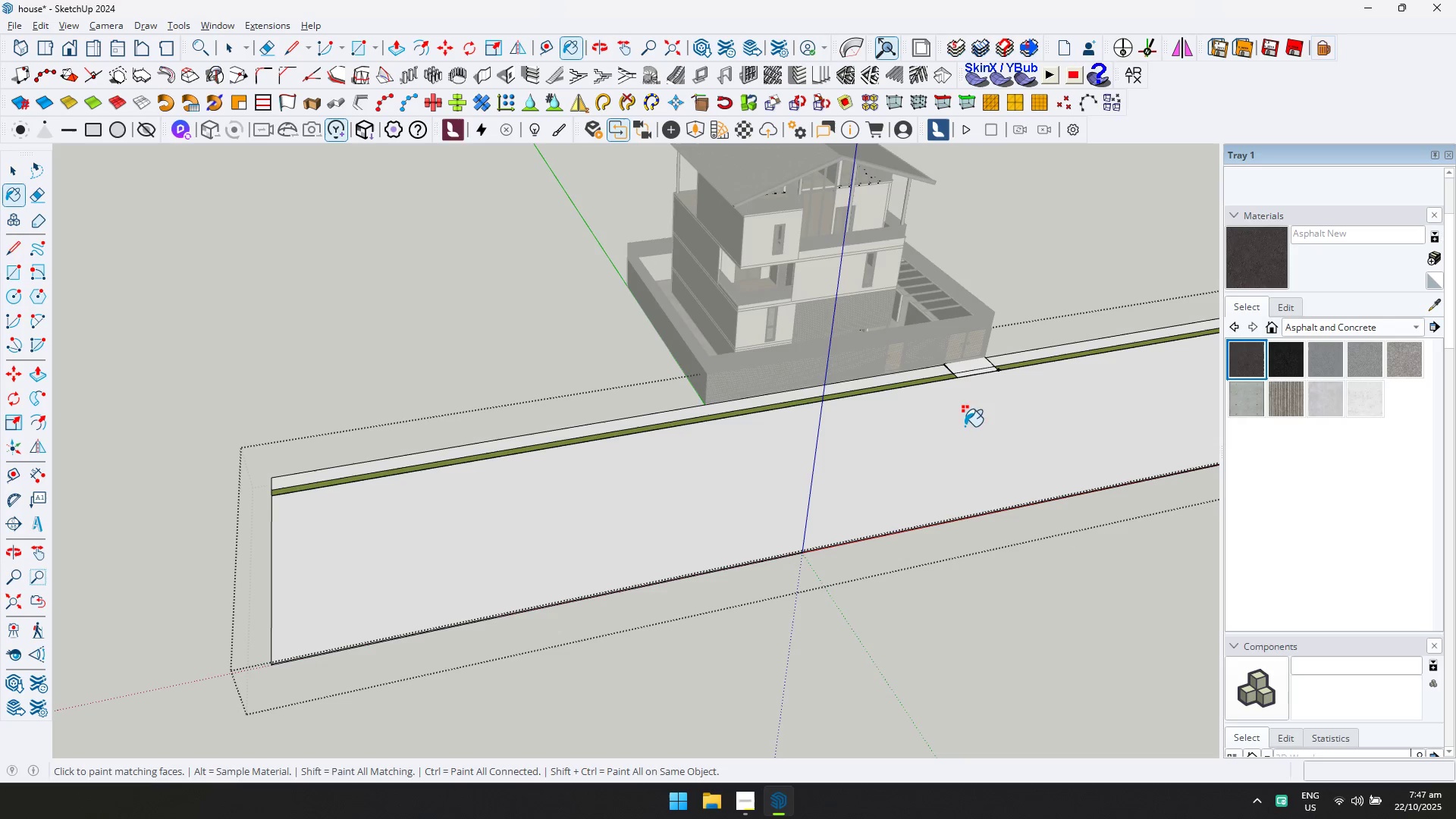 
left_click([685, 465])
 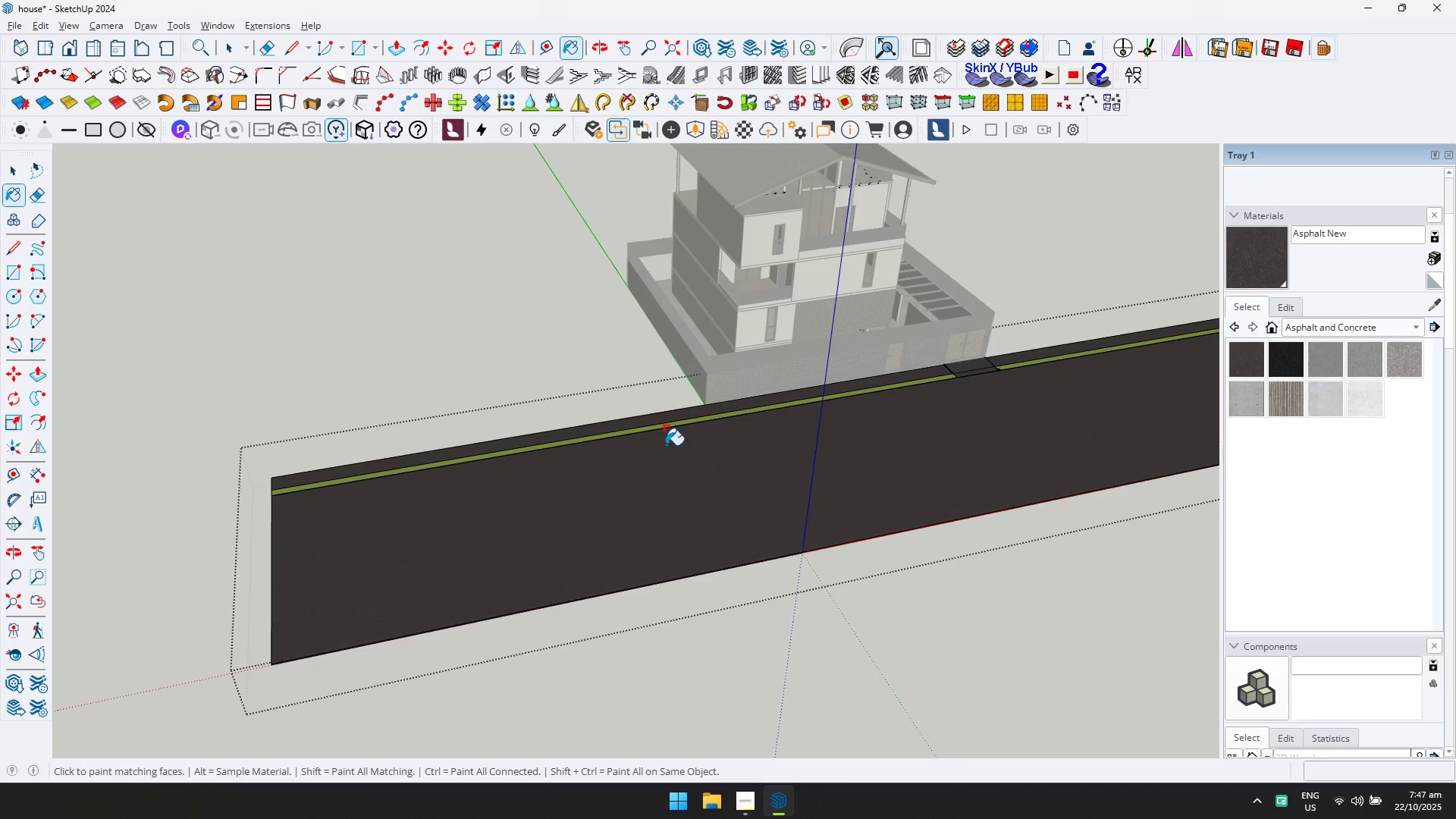 
scroll: coordinate [636, 429], scroll_direction: up, amount: 5.0
 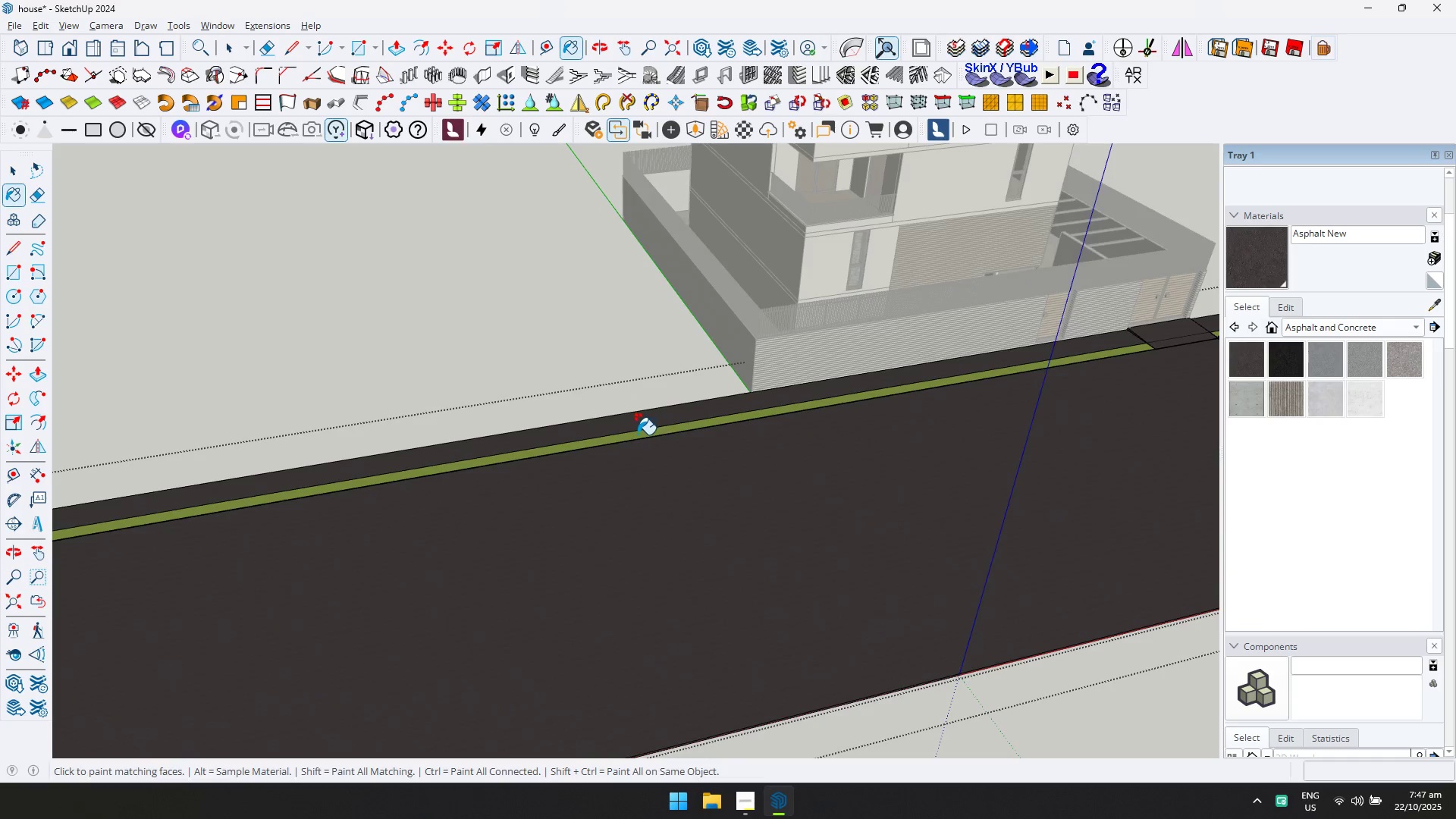 
key(Control+ControlLeft)
 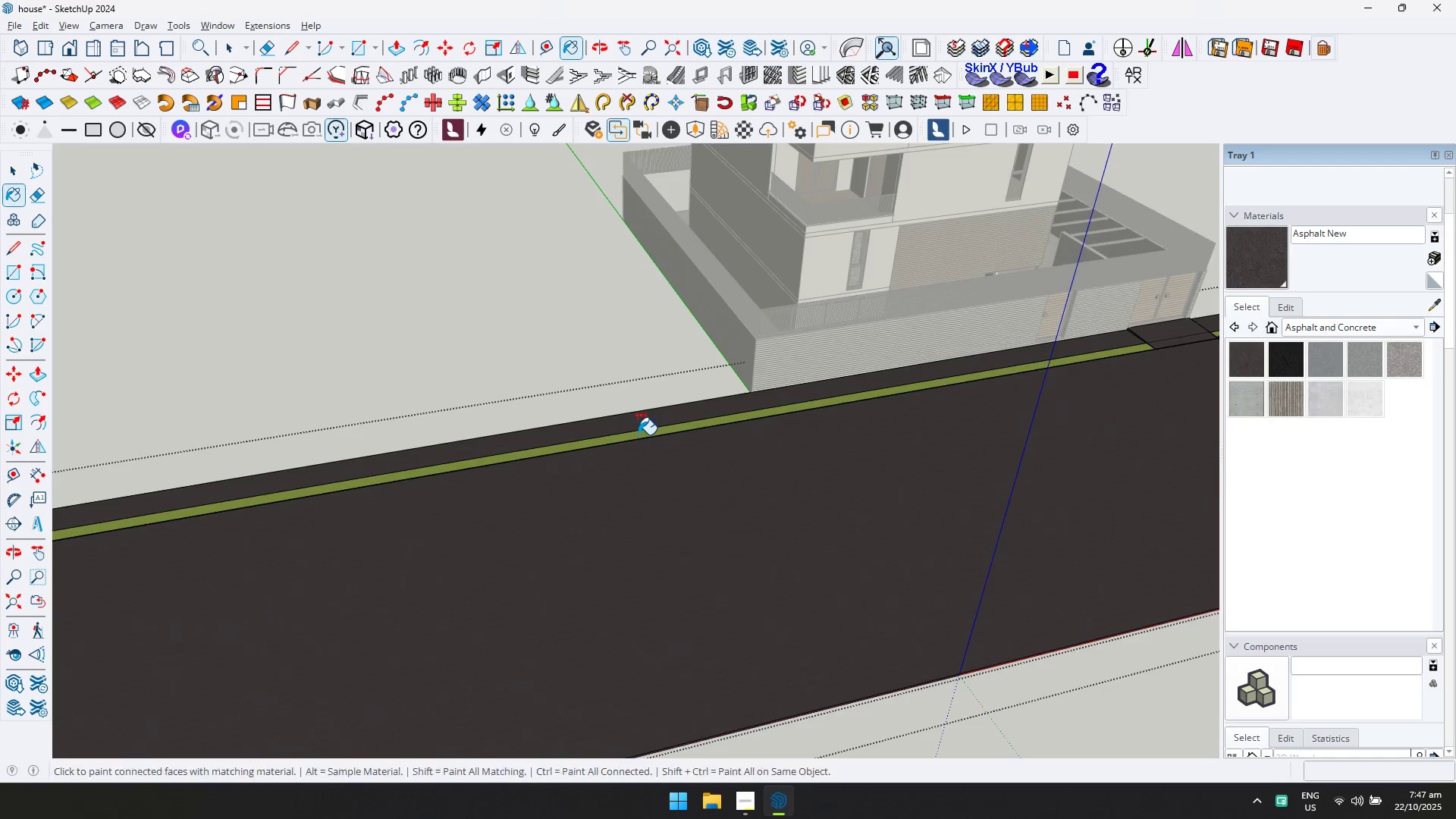 
key(Control+Z)
 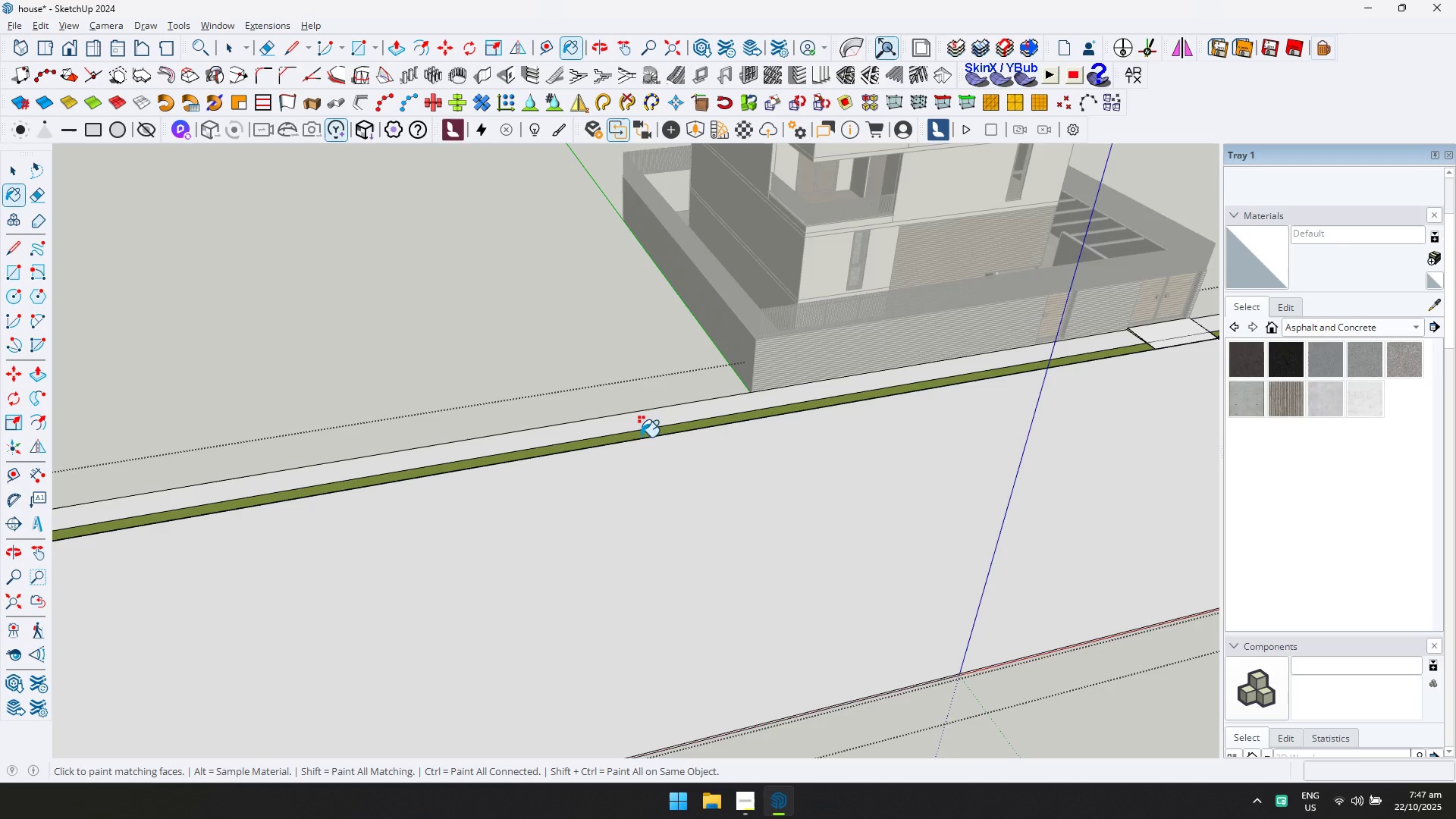 
key(Control+ControlLeft)
 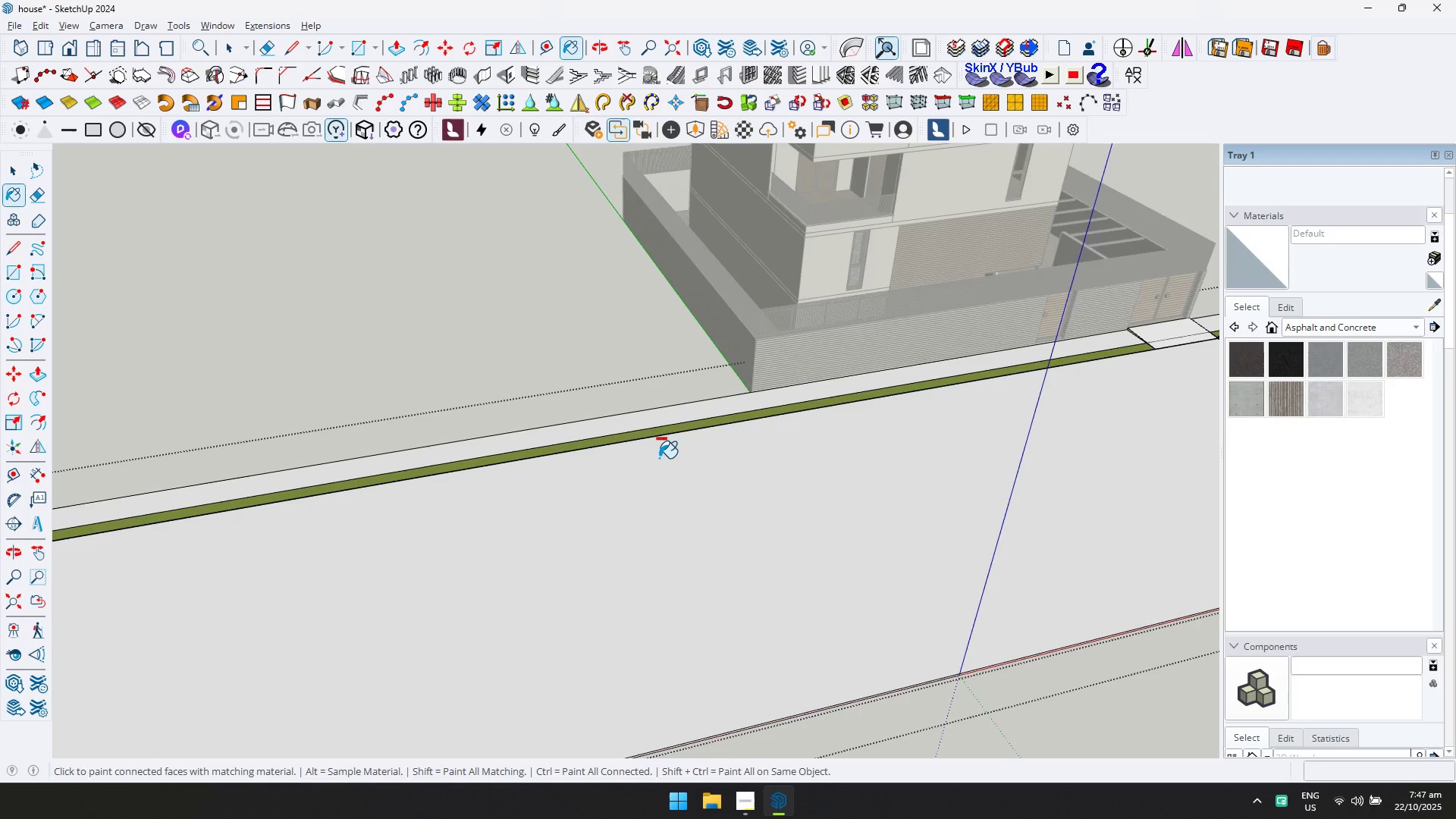 
key(Control+ControlLeft)
 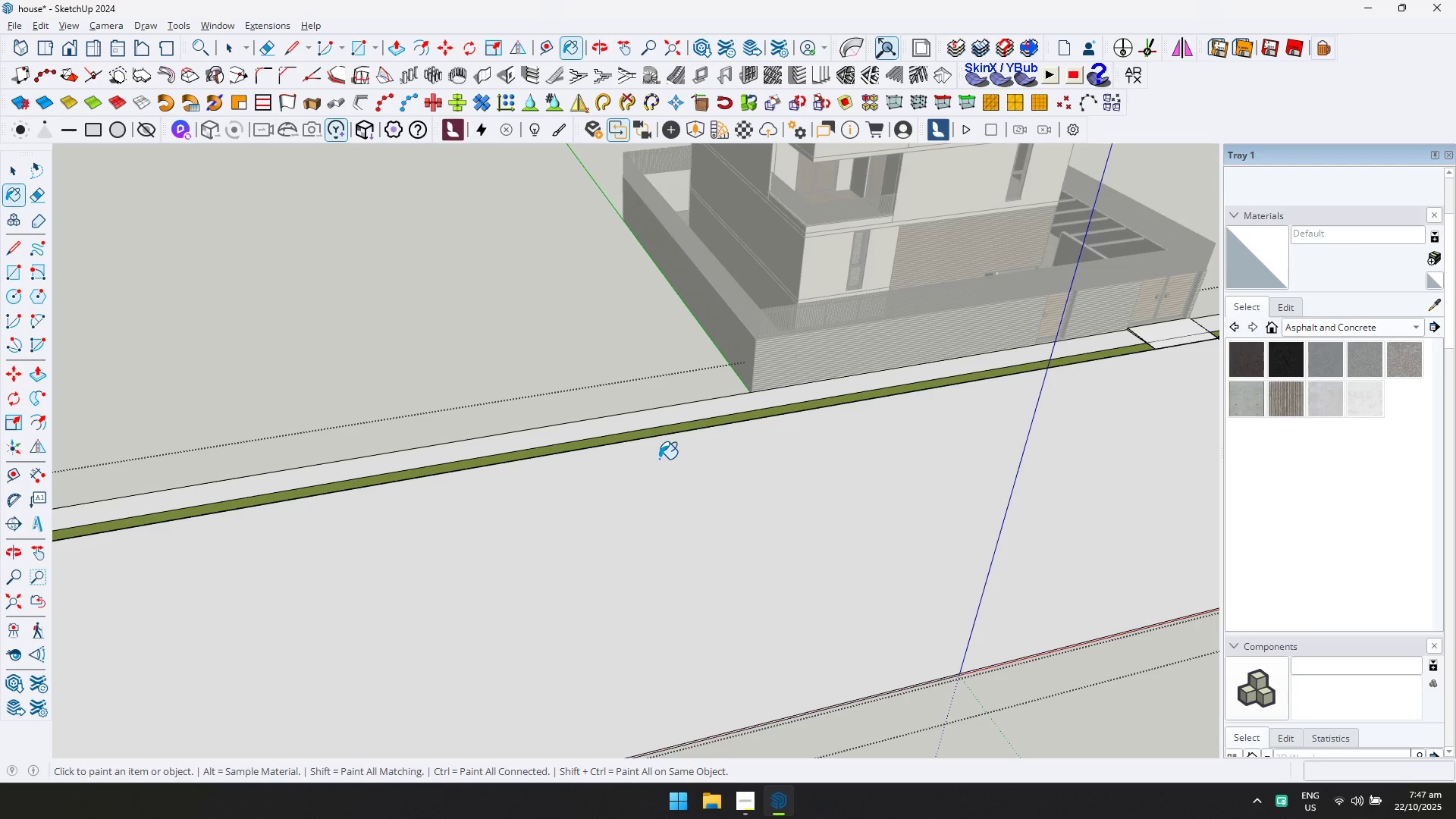 
left_click([659, 459])
 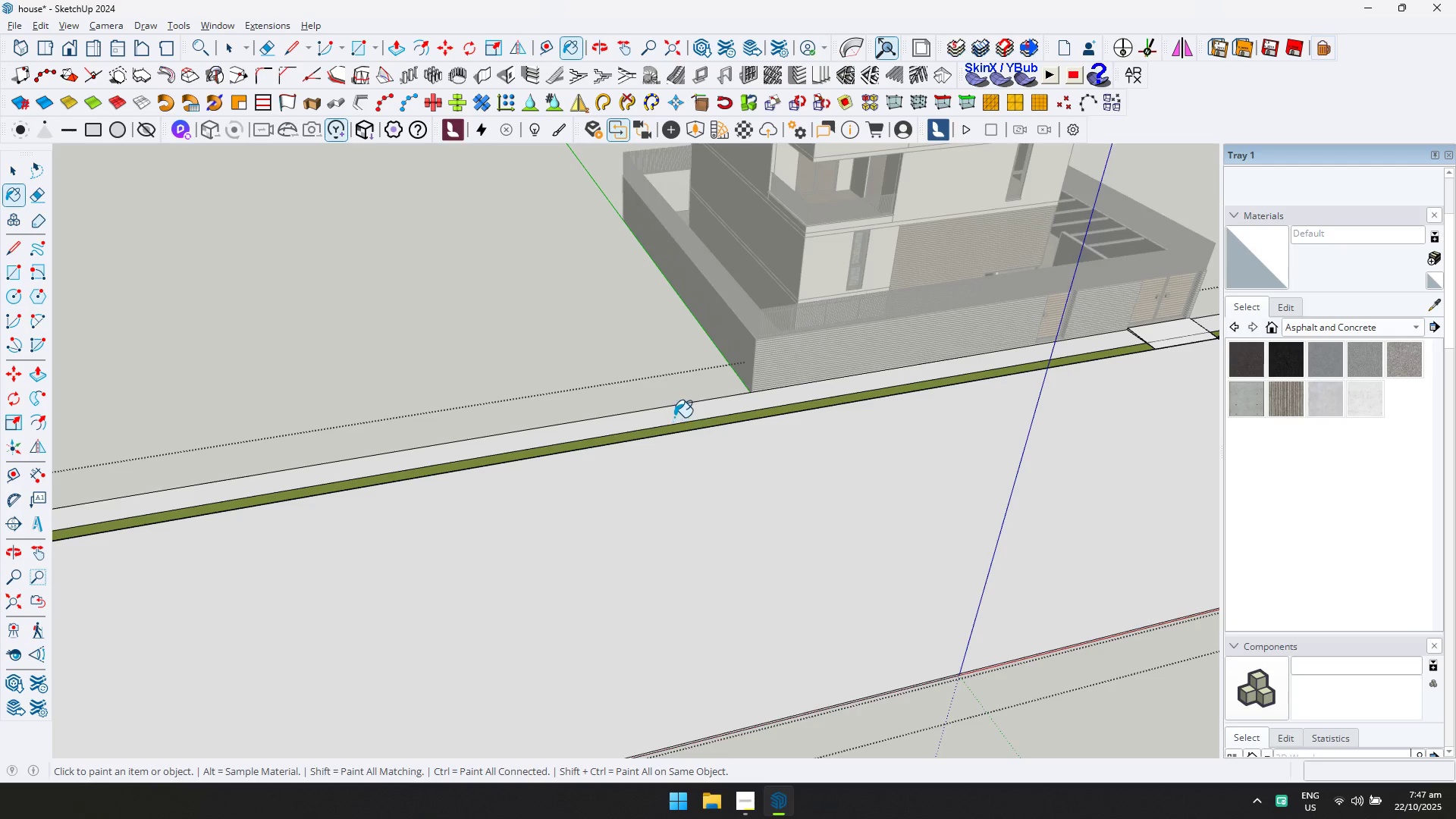 
left_click([679, 407])
 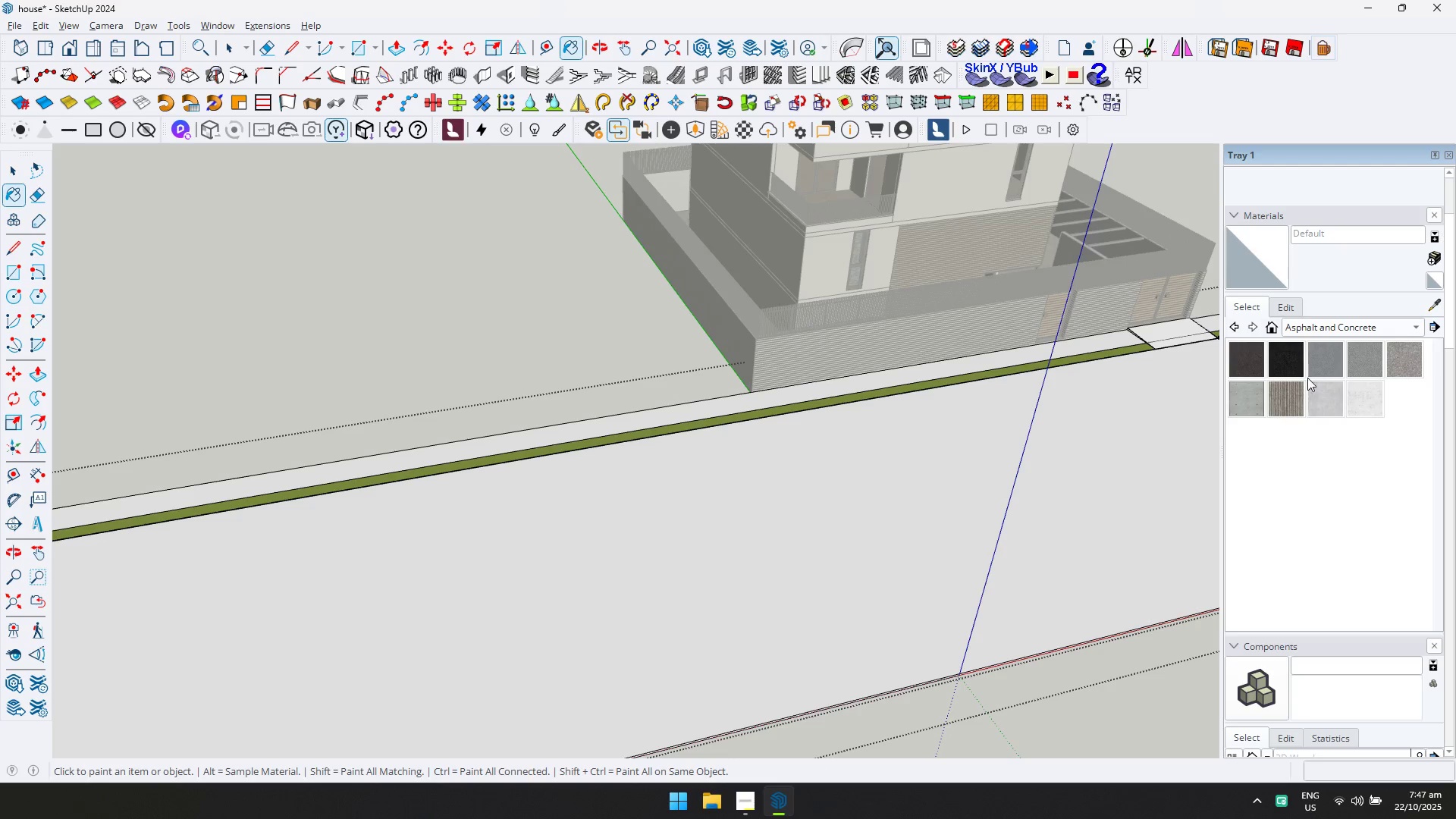 
left_click([1318, 363])
 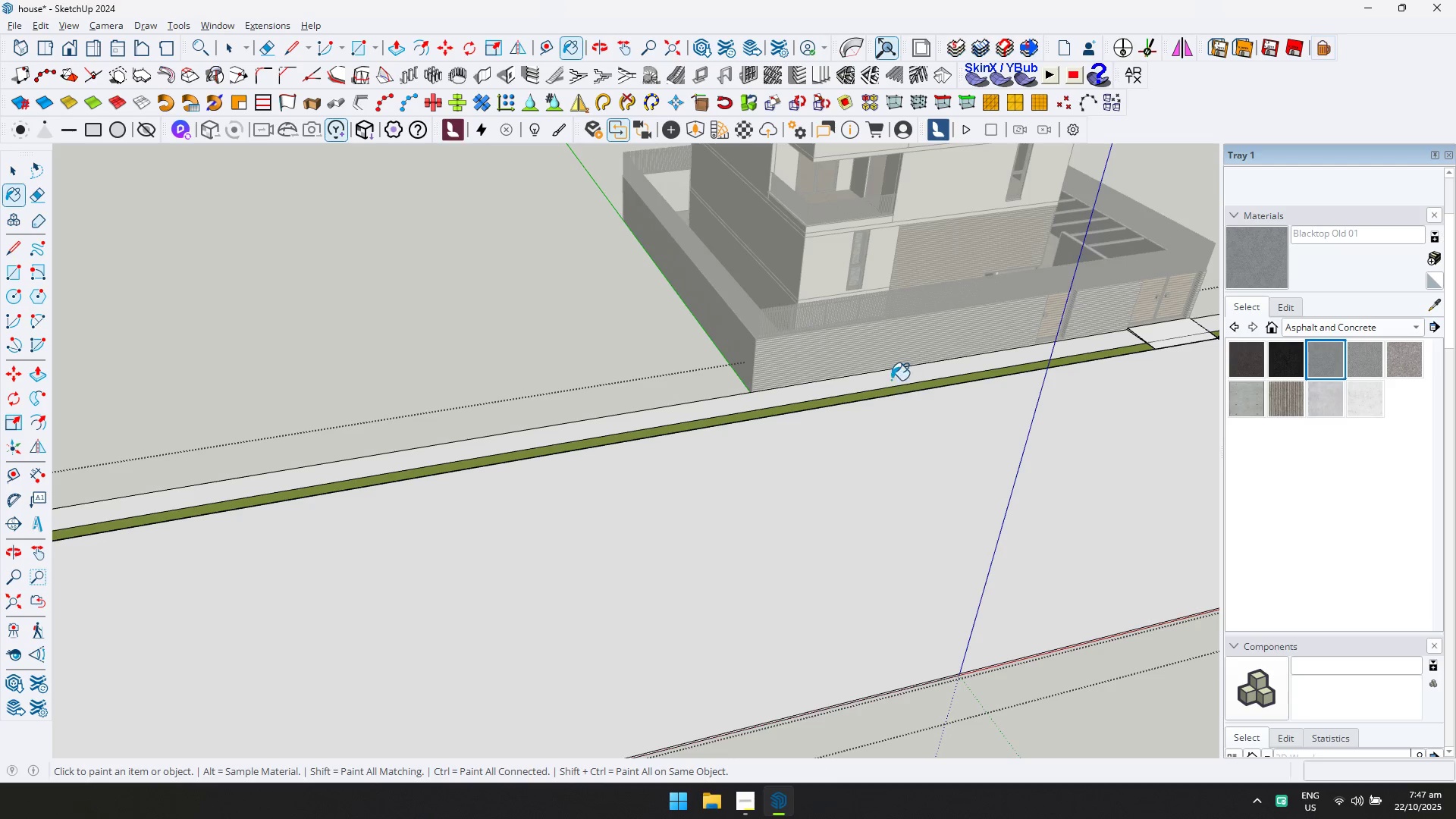 
left_click([890, 378])
 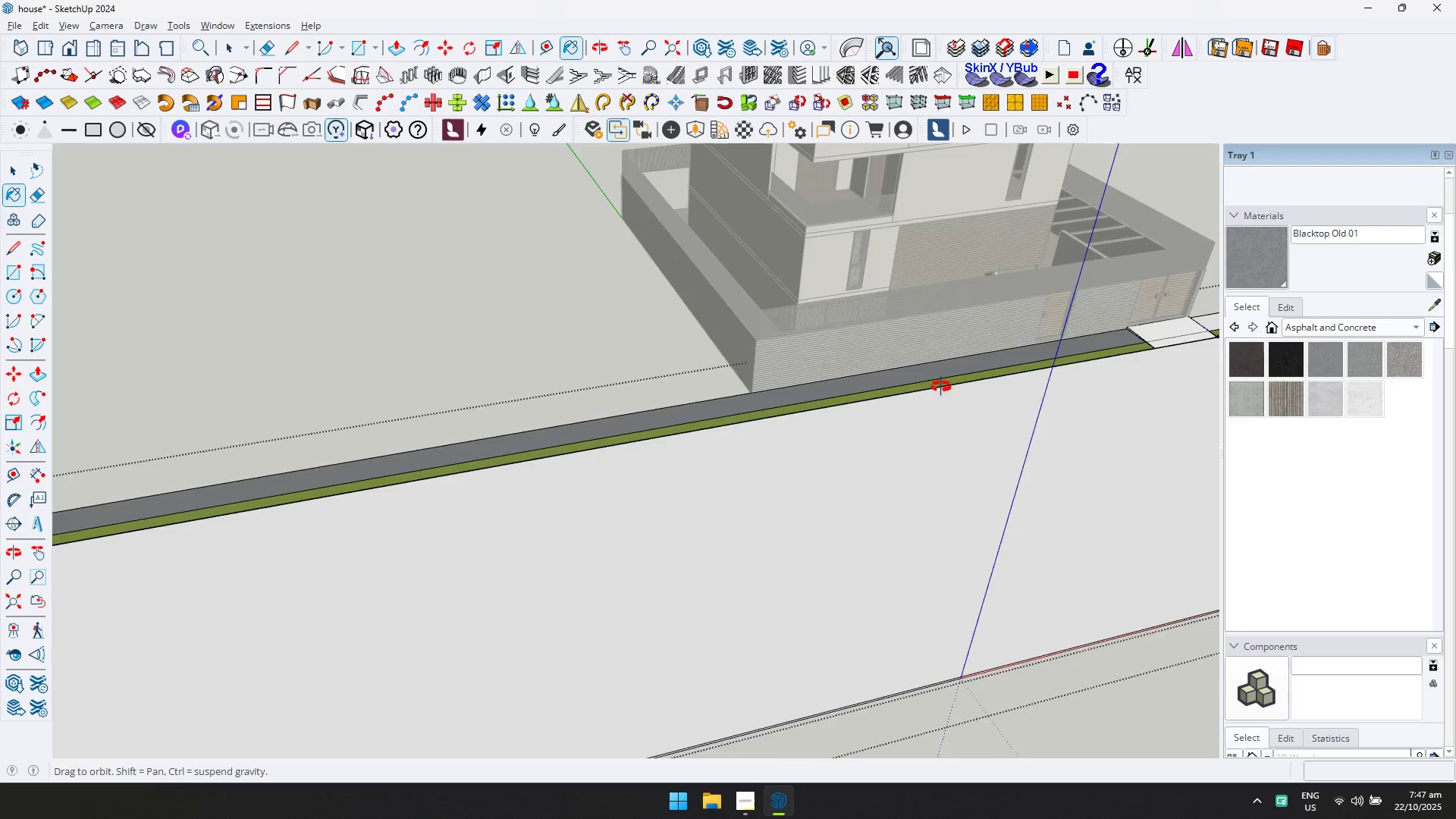 
key(Shift+ShiftLeft)
 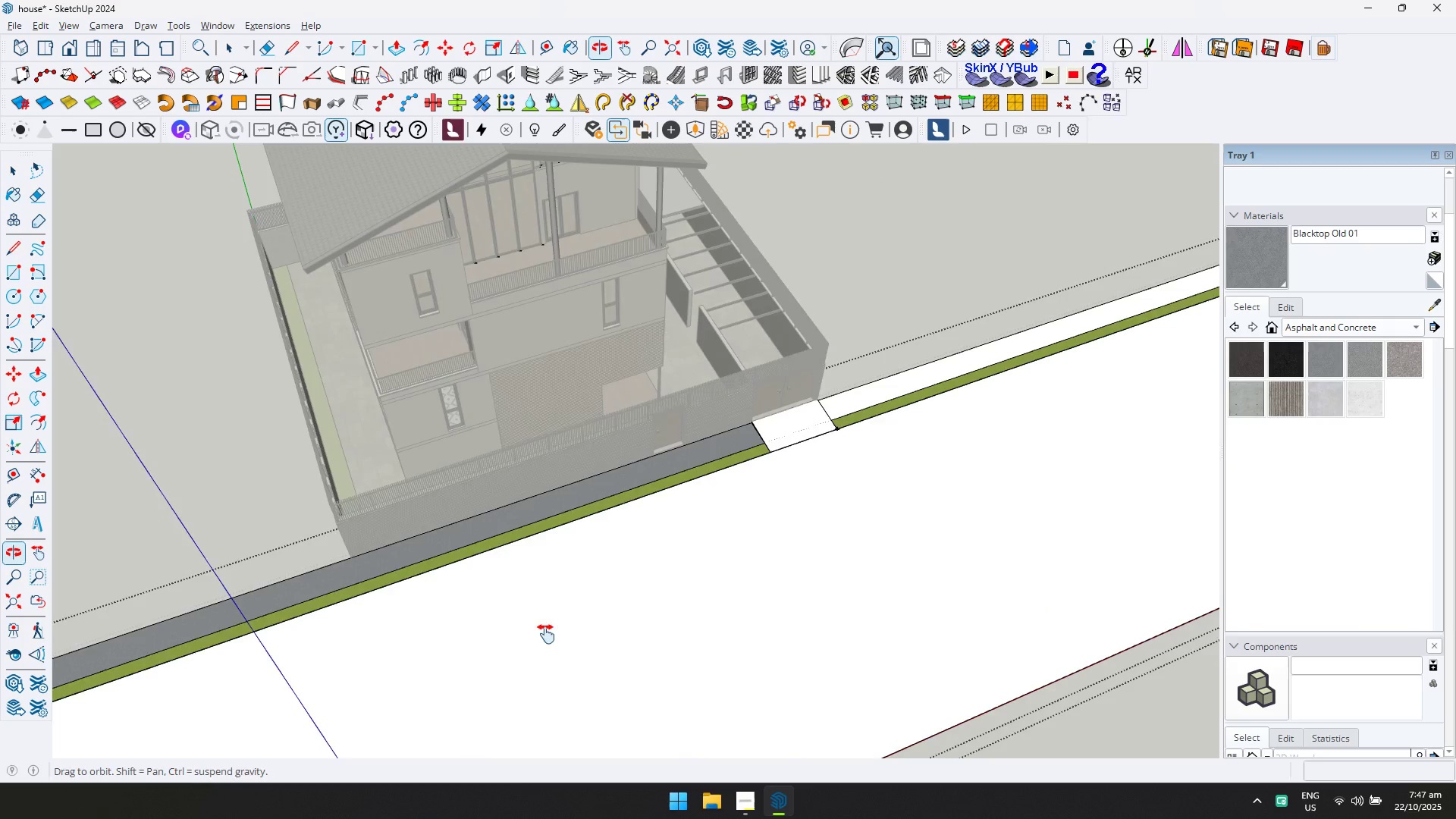 
key(Control+ControlLeft)
 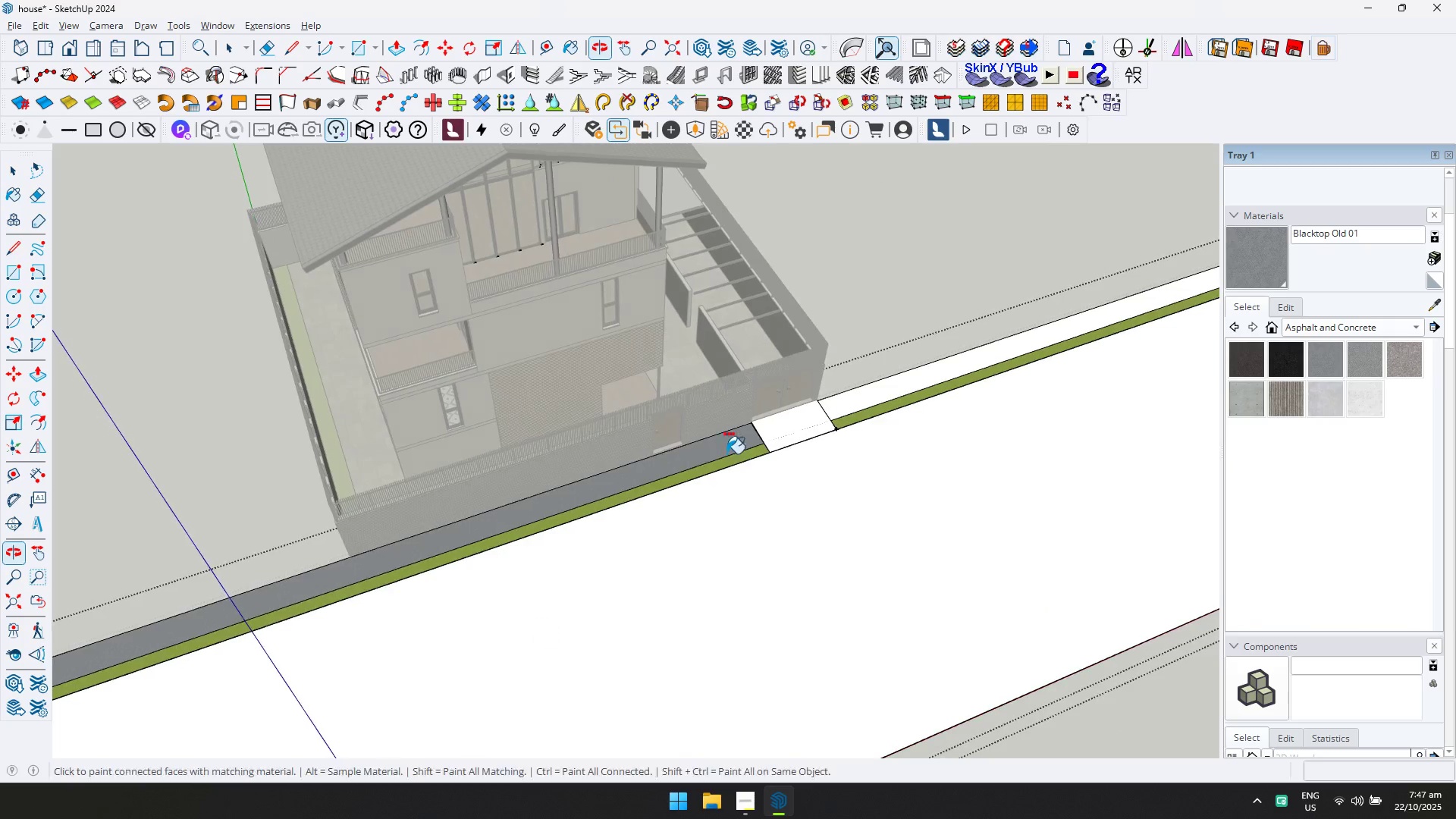 
key(Control+Z)
 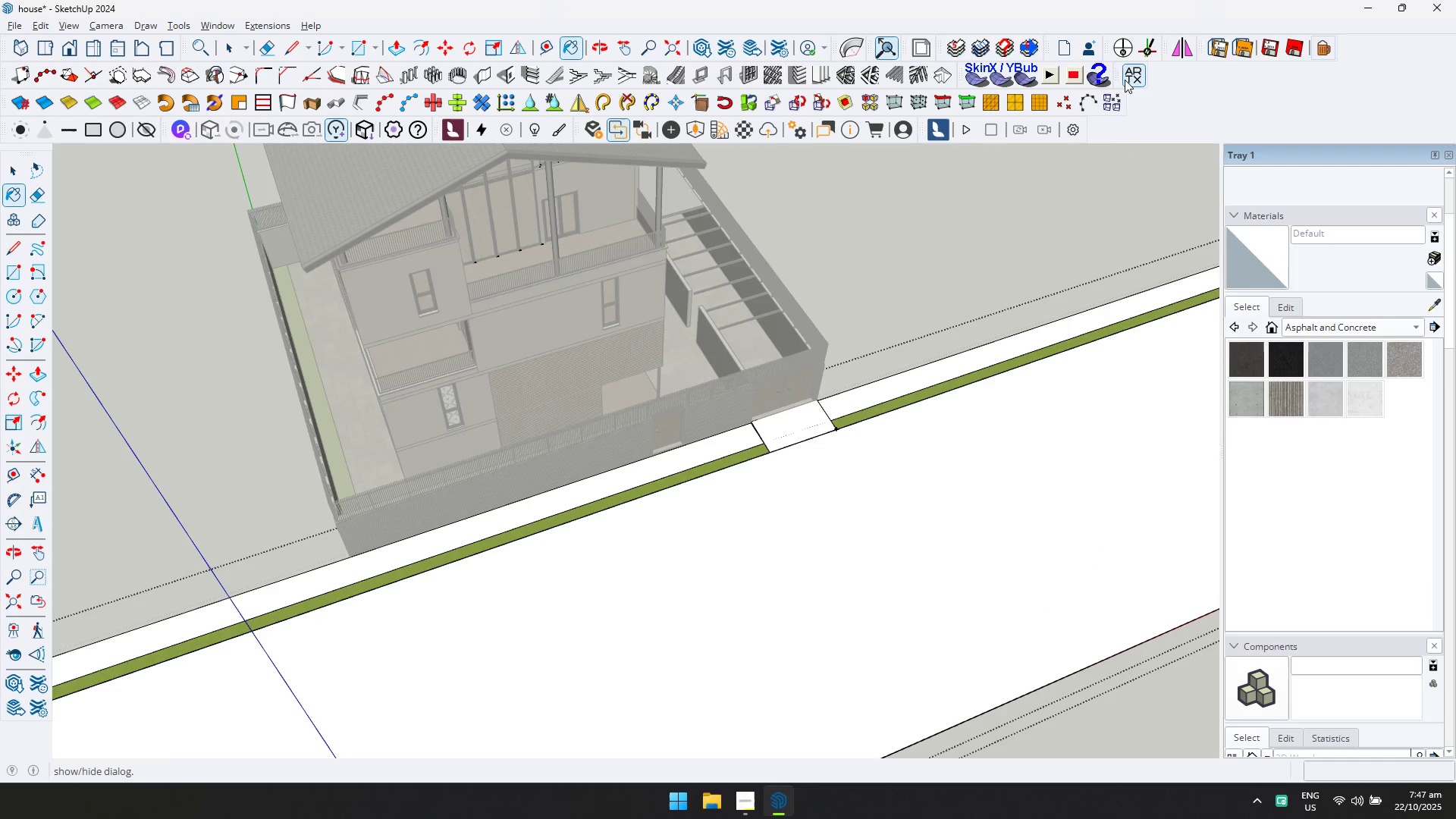 
double_click([1128, 77])
 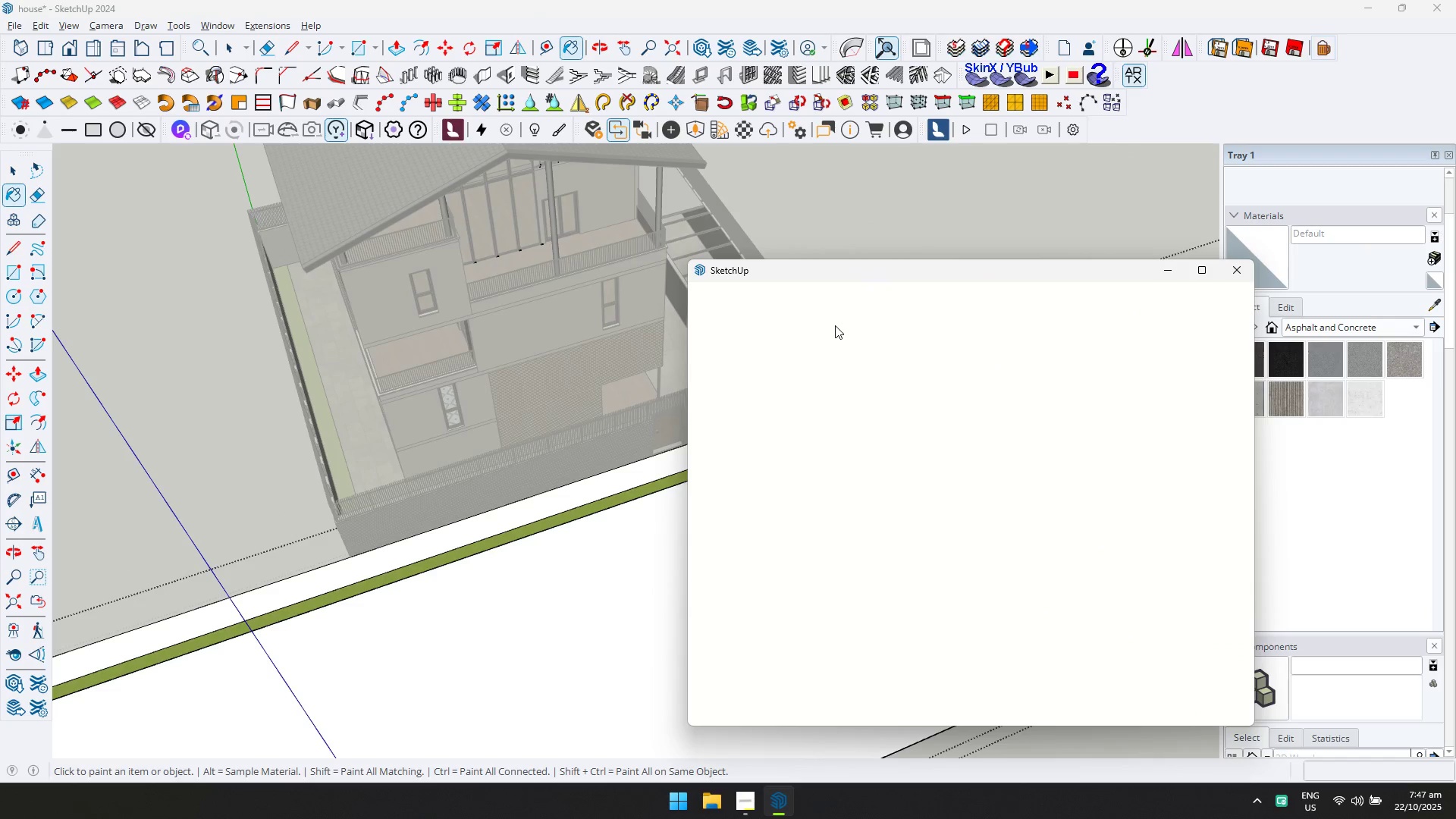 
key(Alt+Tab)